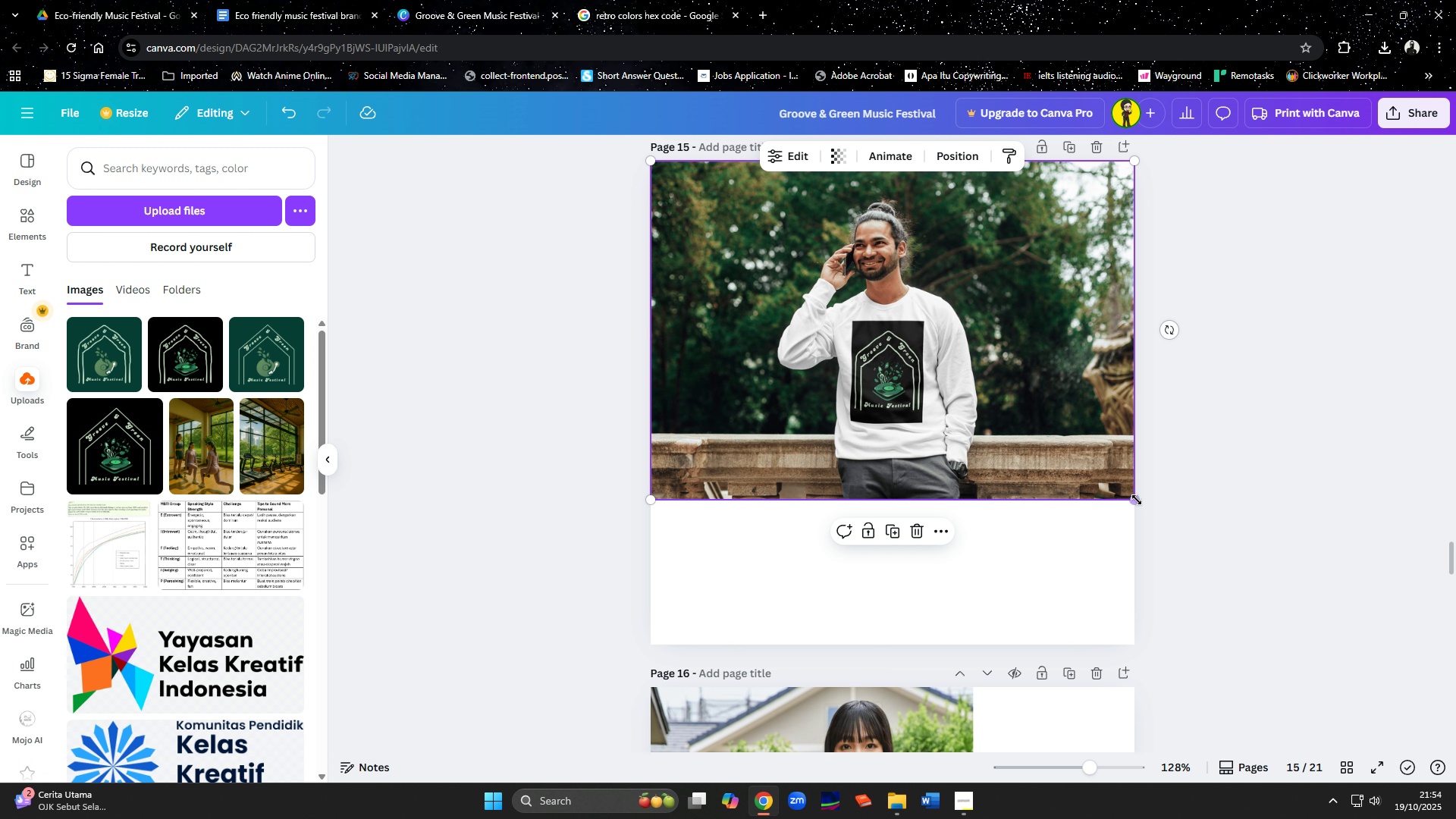 
left_click_drag(start_coordinate=[1137, 500], to_coordinate=[1315, 697])
 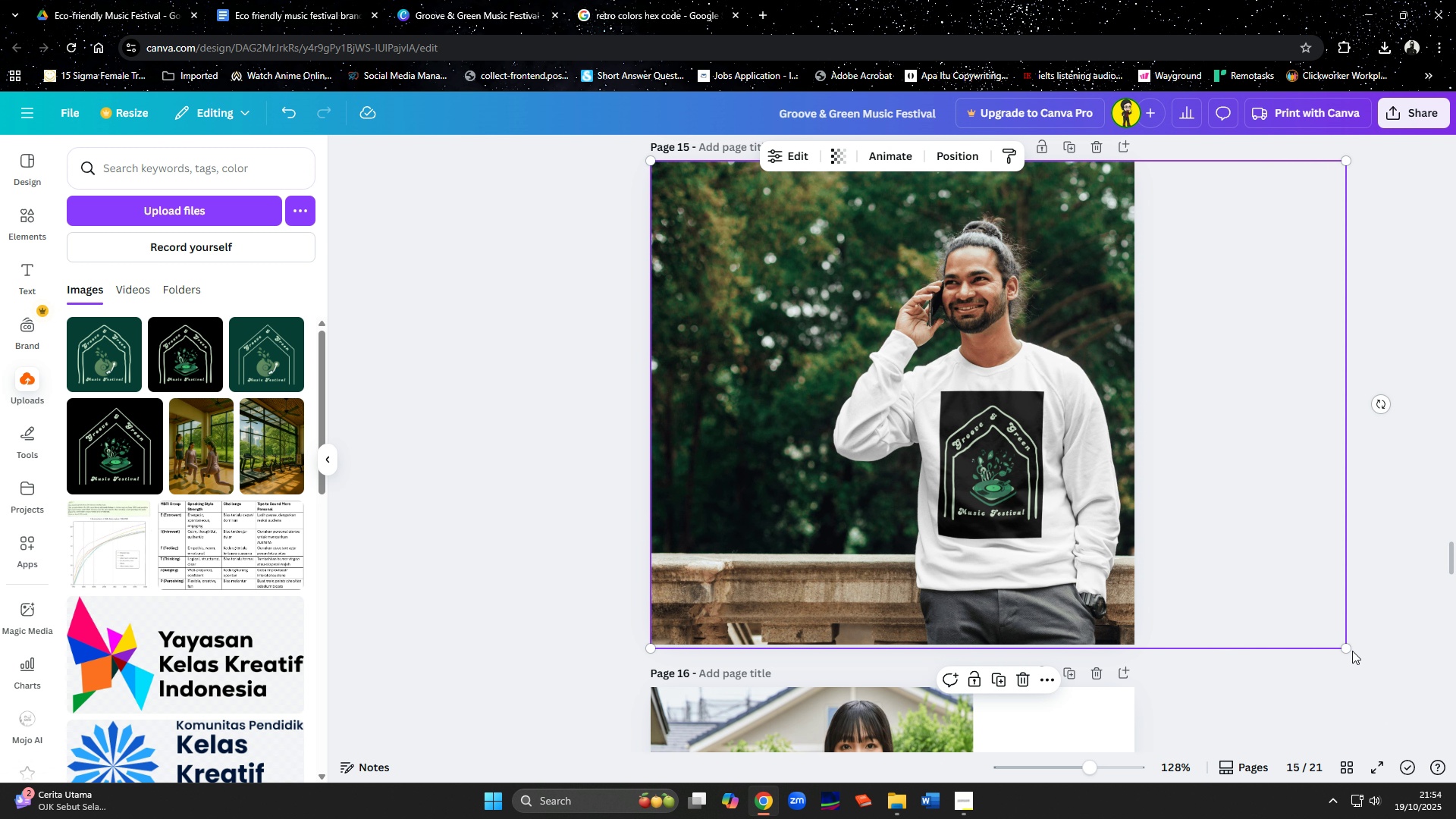 
left_click_drag(start_coordinate=[1348, 650], to_coordinate=[1340, 644])
 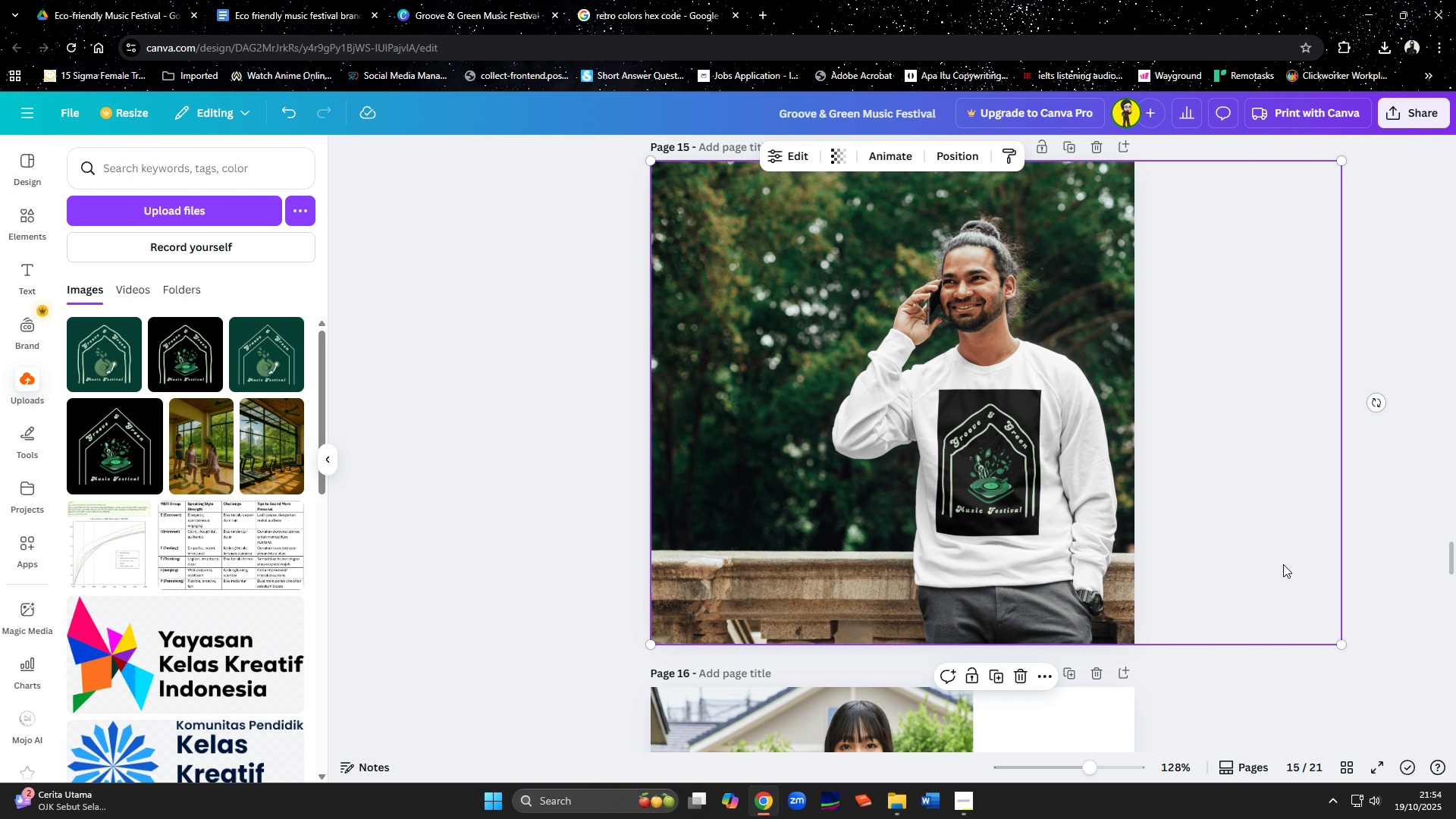 
left_click_drag(start_coordinate=[1283, 564], to_coordinate=[1179, 562])
 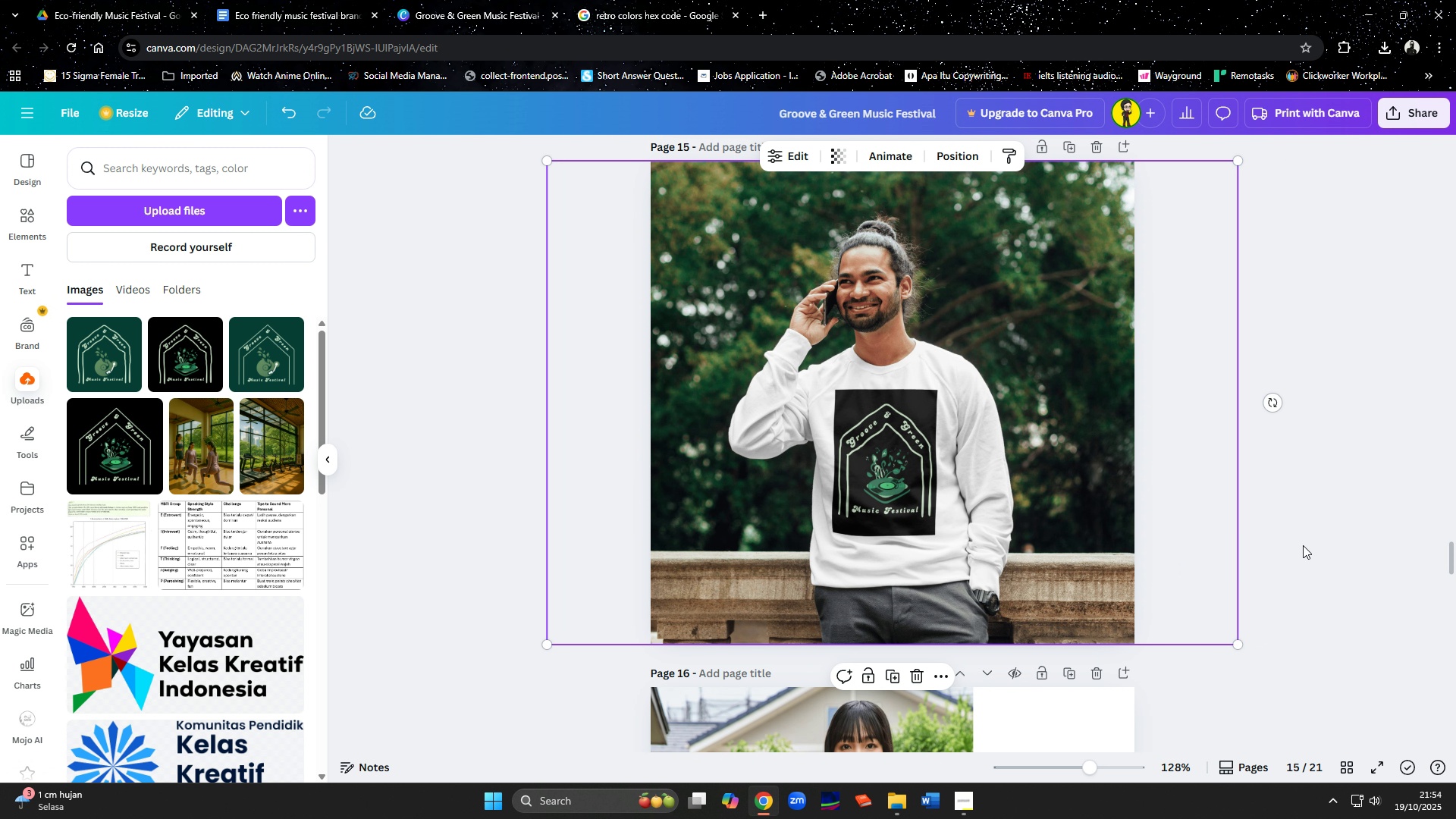 
left_click([1303, 545])
 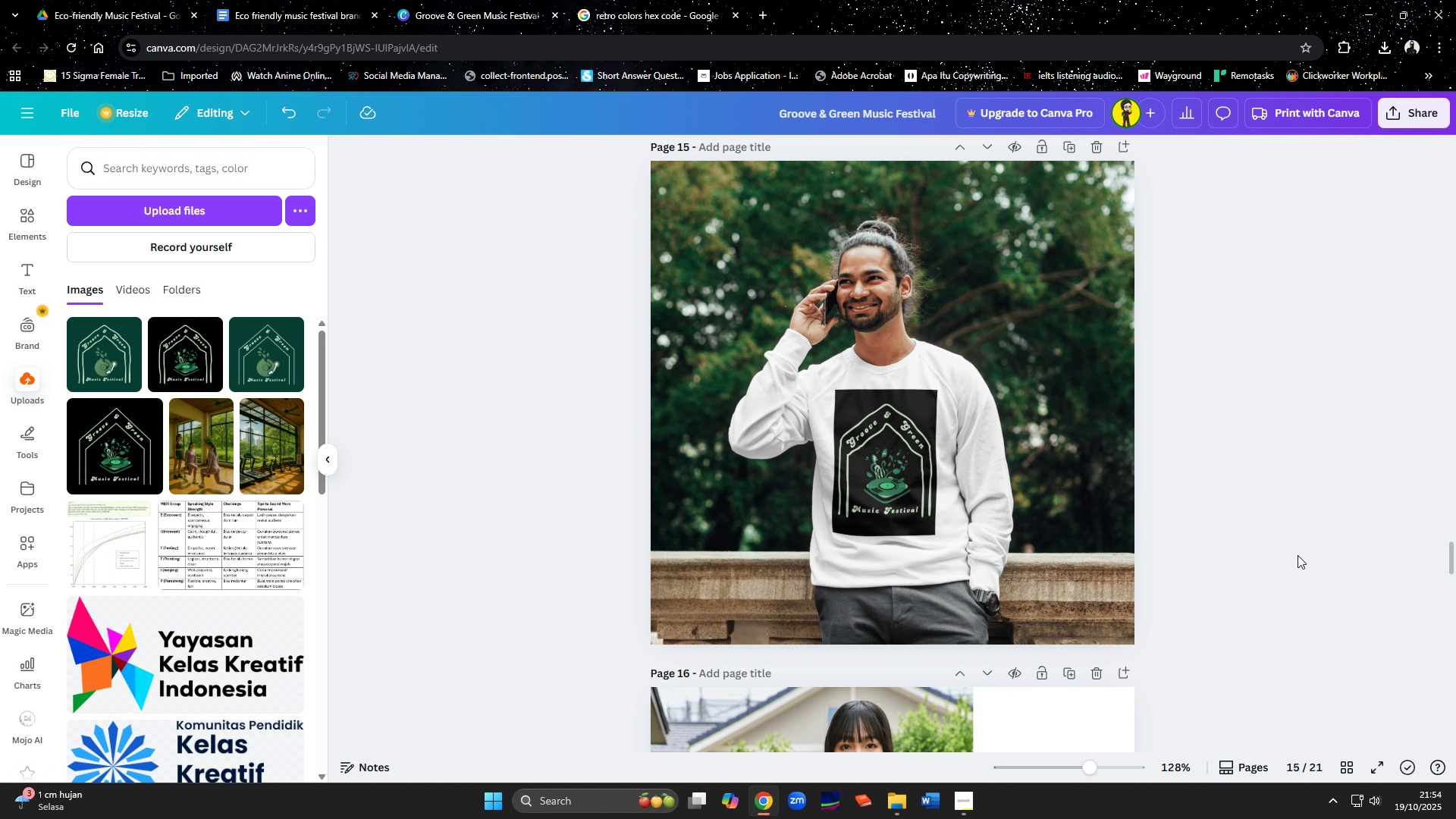 
scroll: coordinate [1294, 559], scroll_direction: up, amount: 6.0
 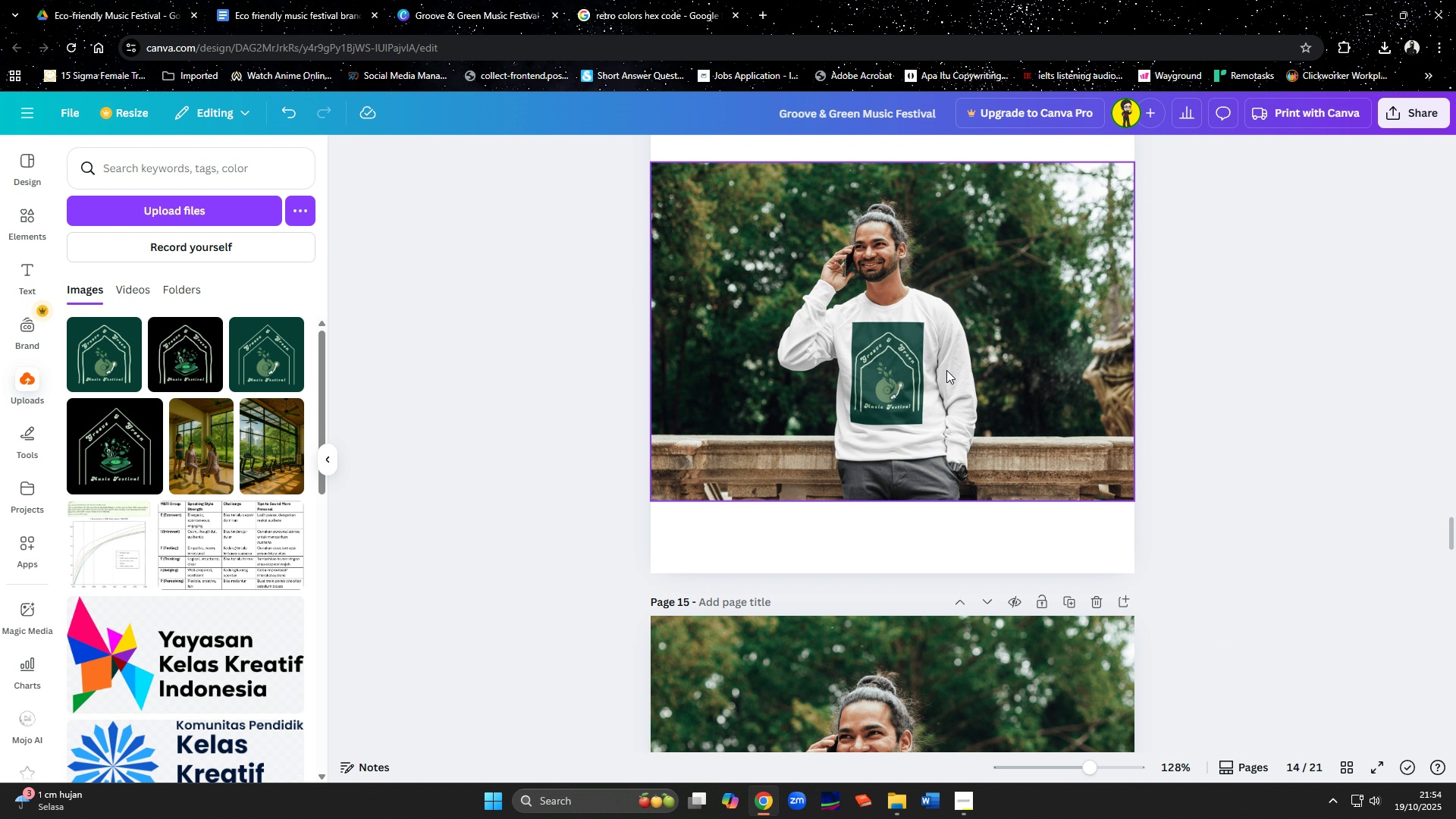 
left_click([946, 370])
 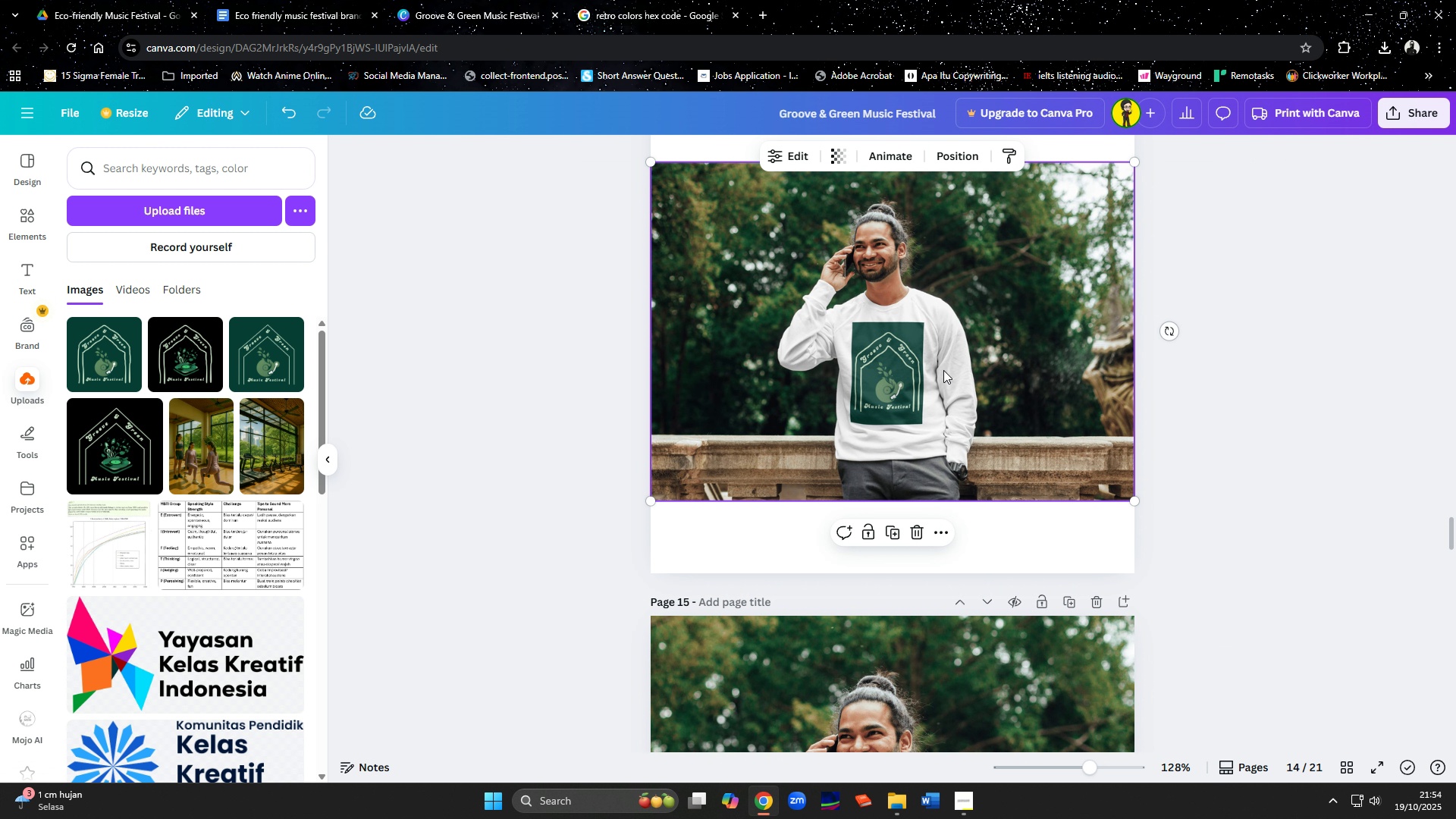 
scroll: coordinate [943, 370], scroll_direction: up, amount: 4.0
 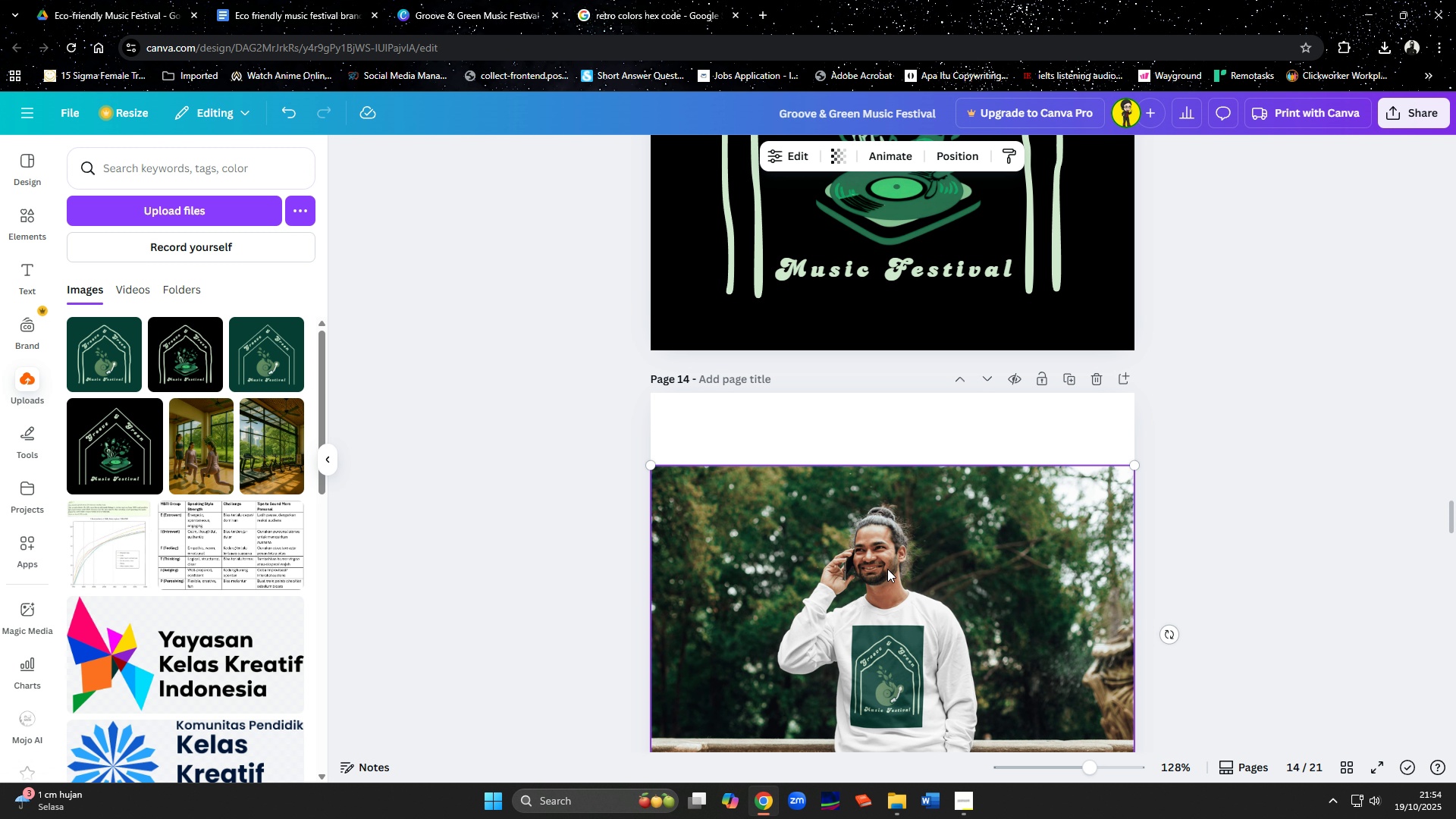 
left_click_drag(start_coordinate=[887, 569], to_coordinate=[890, 496])
 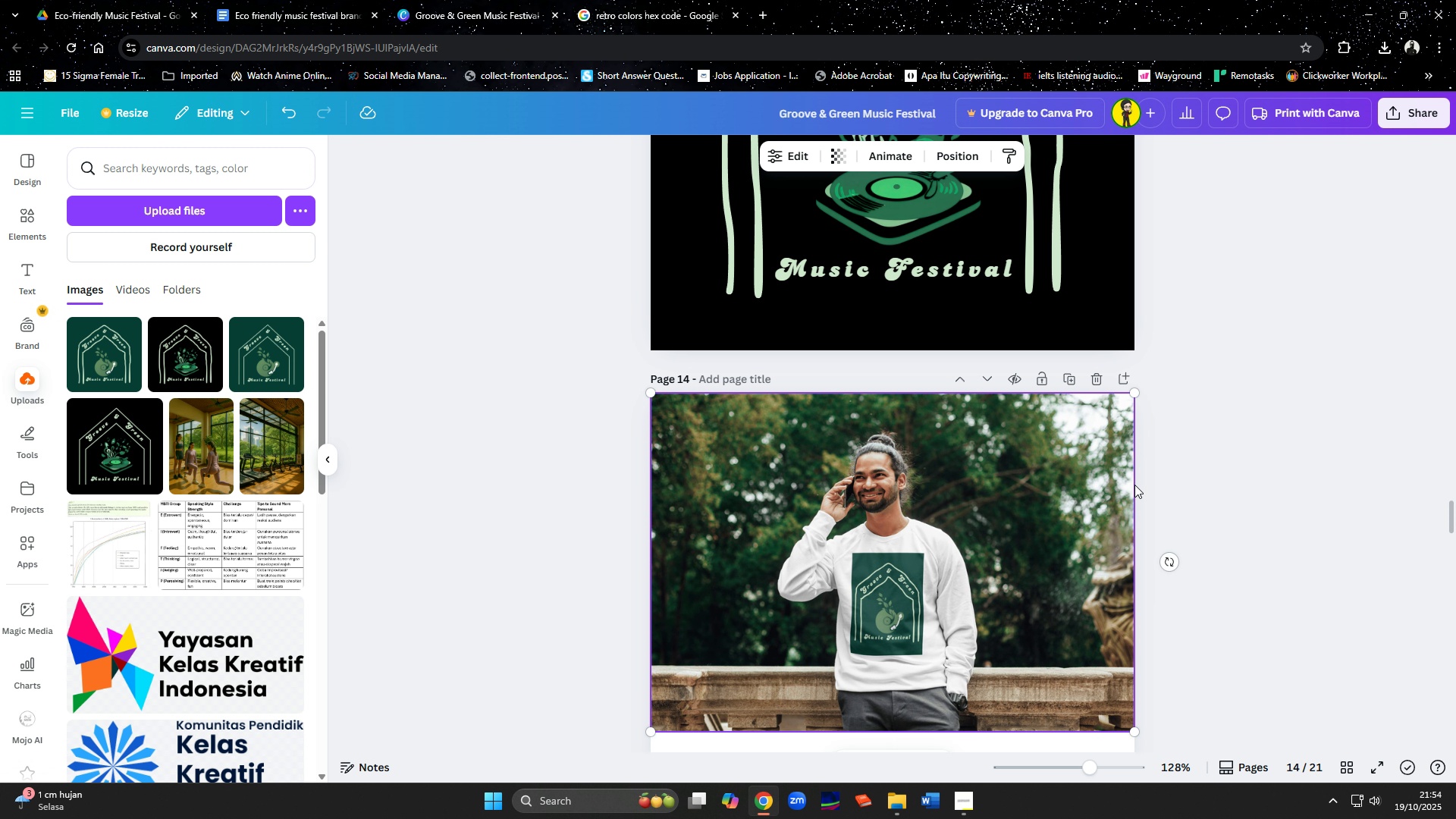 
scroll: coordinate [1134, 485], scroll_direction: down, amount: 5.0
 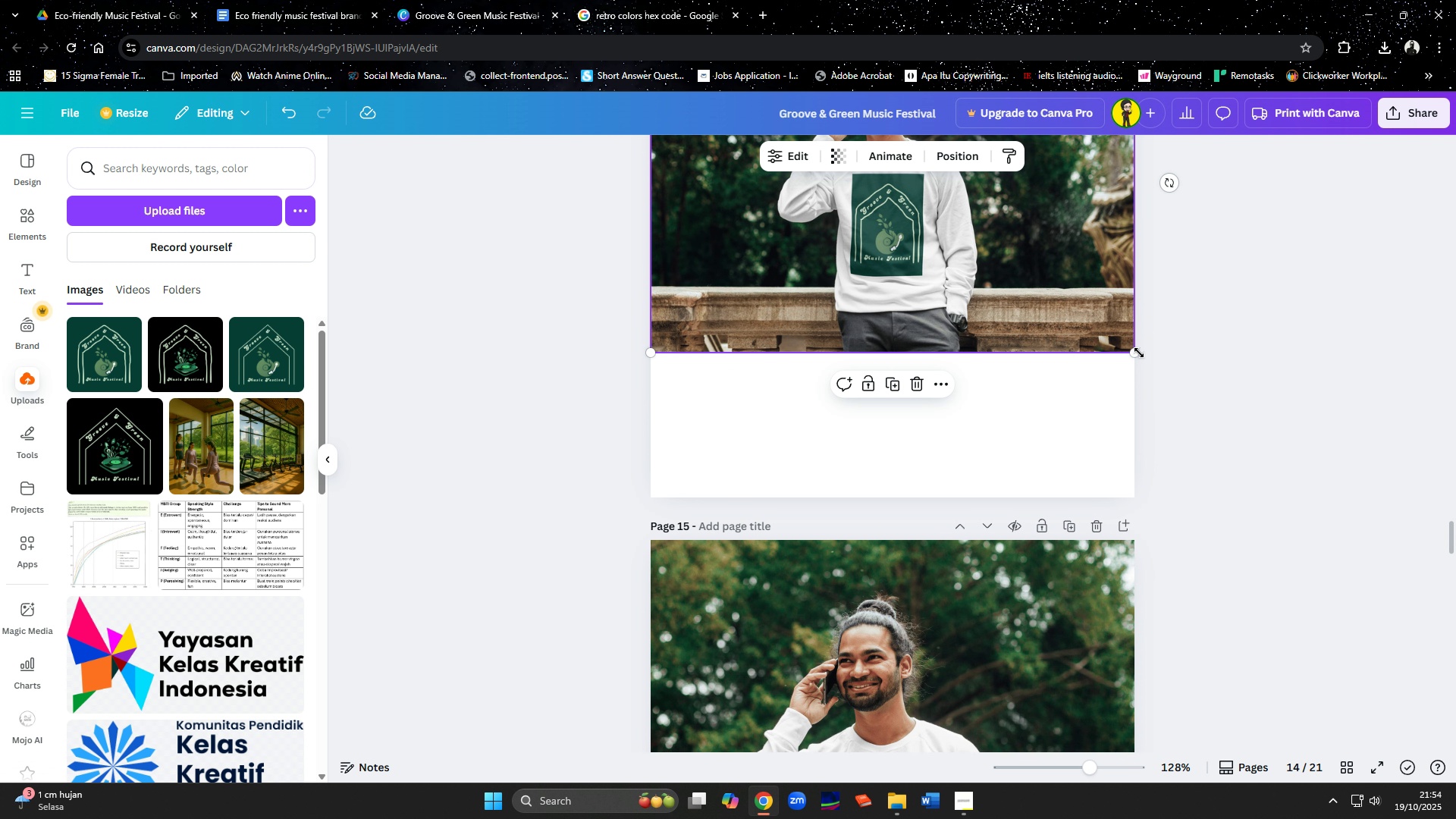 
left_click_drag(start_coordinate=[1138, 355], to_coordinate=[1295, 572])
 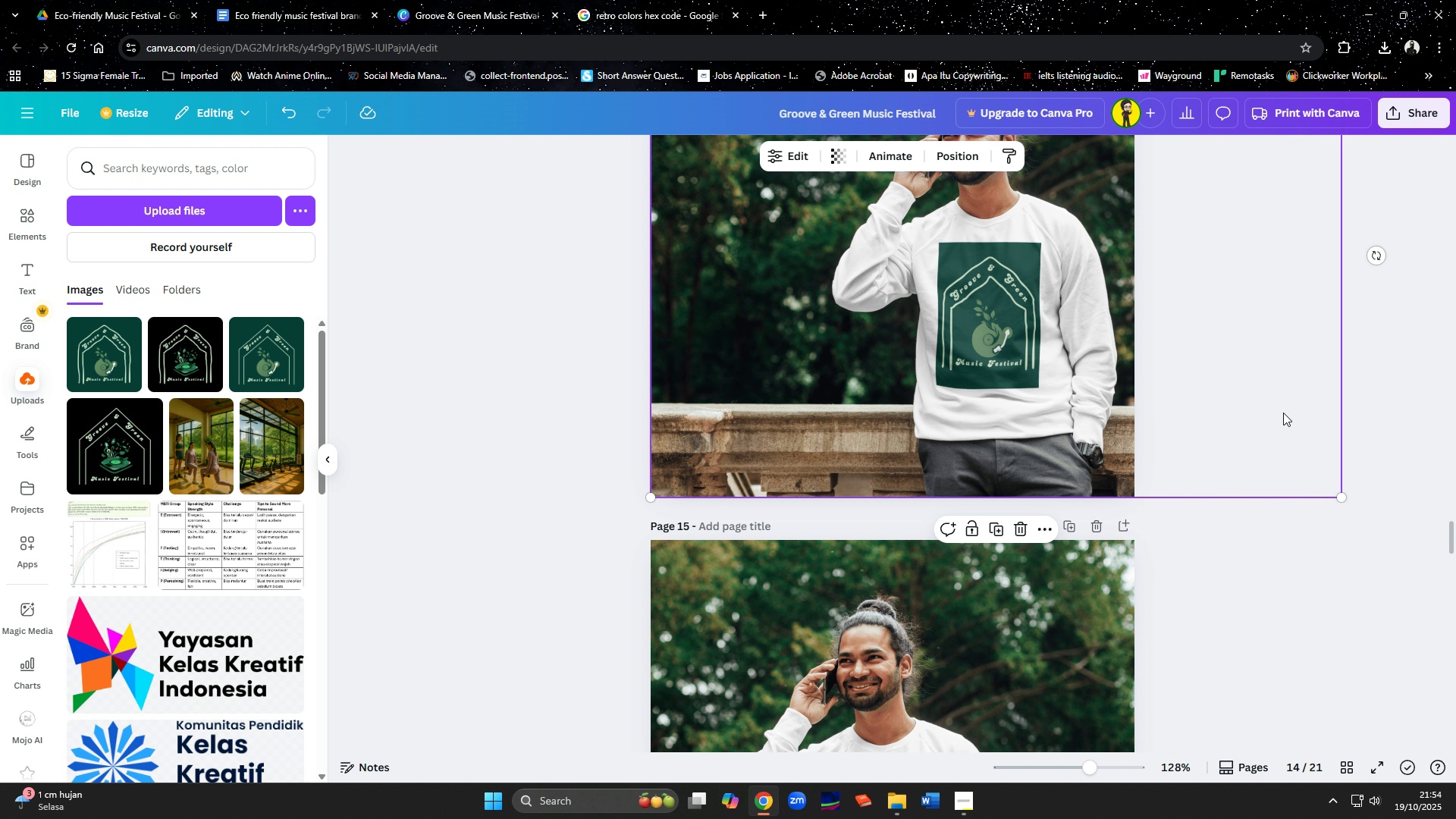 
left_click_drag(start_coordinate=[1283, 413], to_coordinate=[1177, 413])
 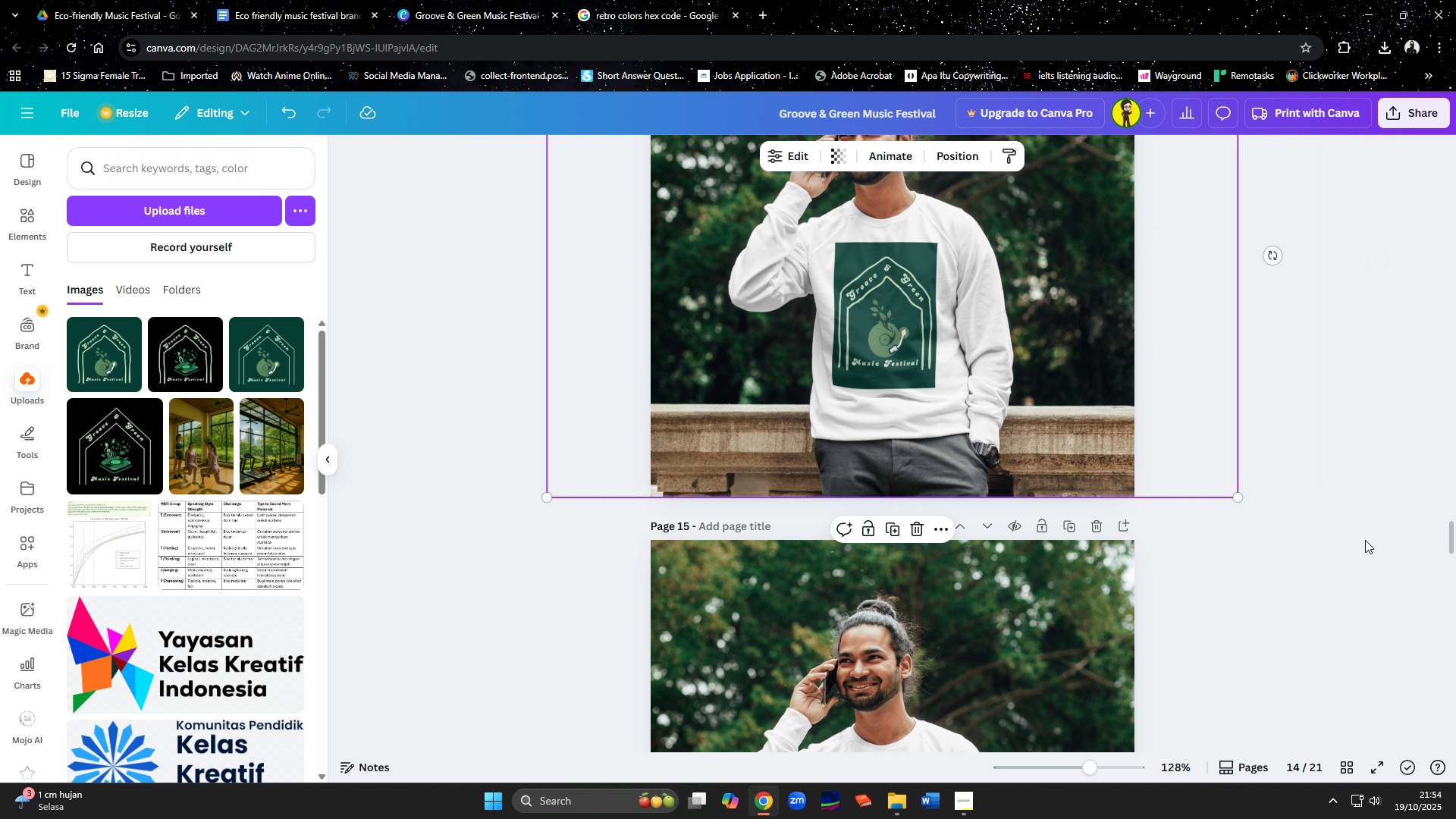 
left_click([1367, 540])
 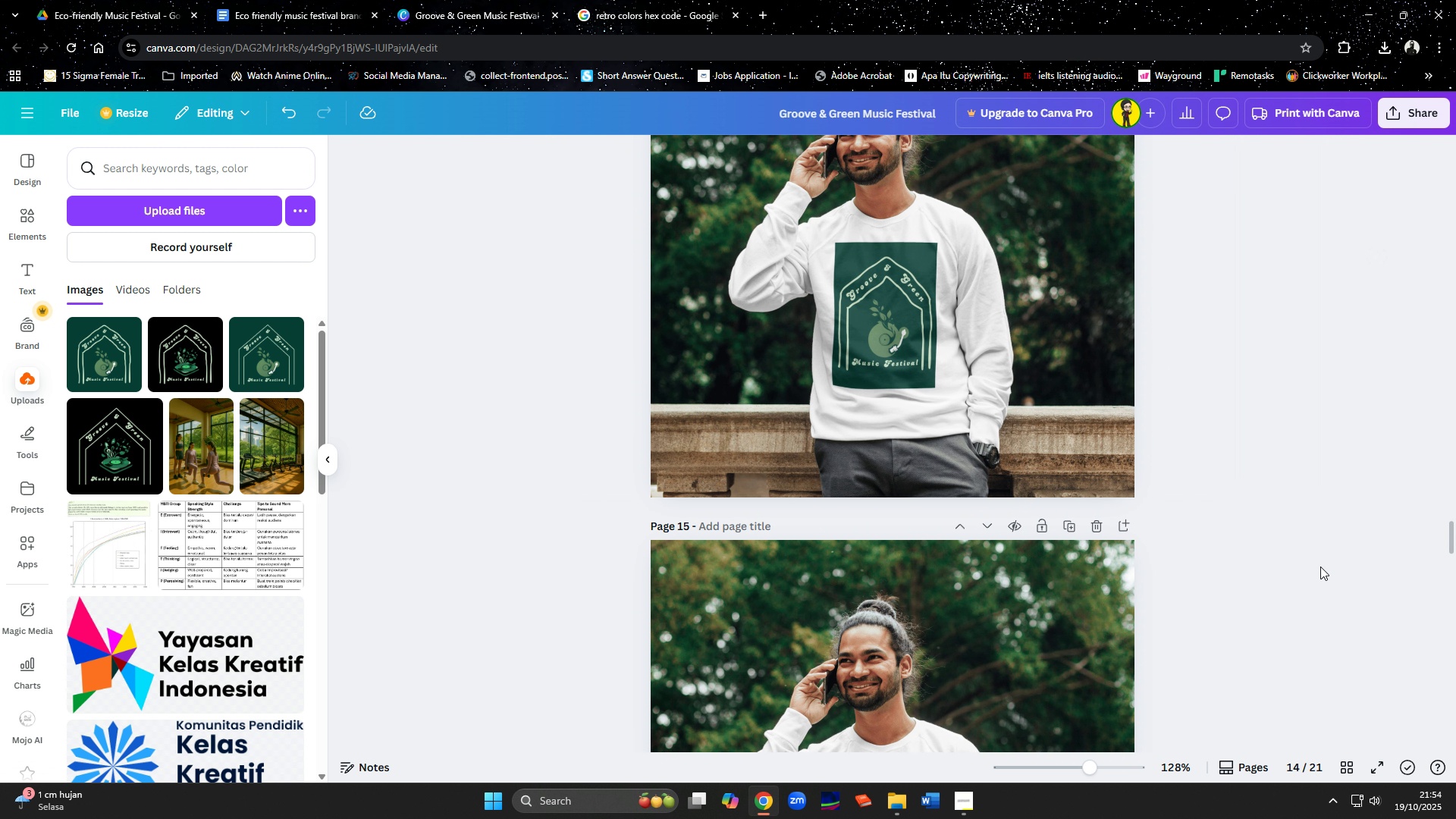 
scroll: coordinate [1320, 566], scroll_direction: up, amount: 2.0
 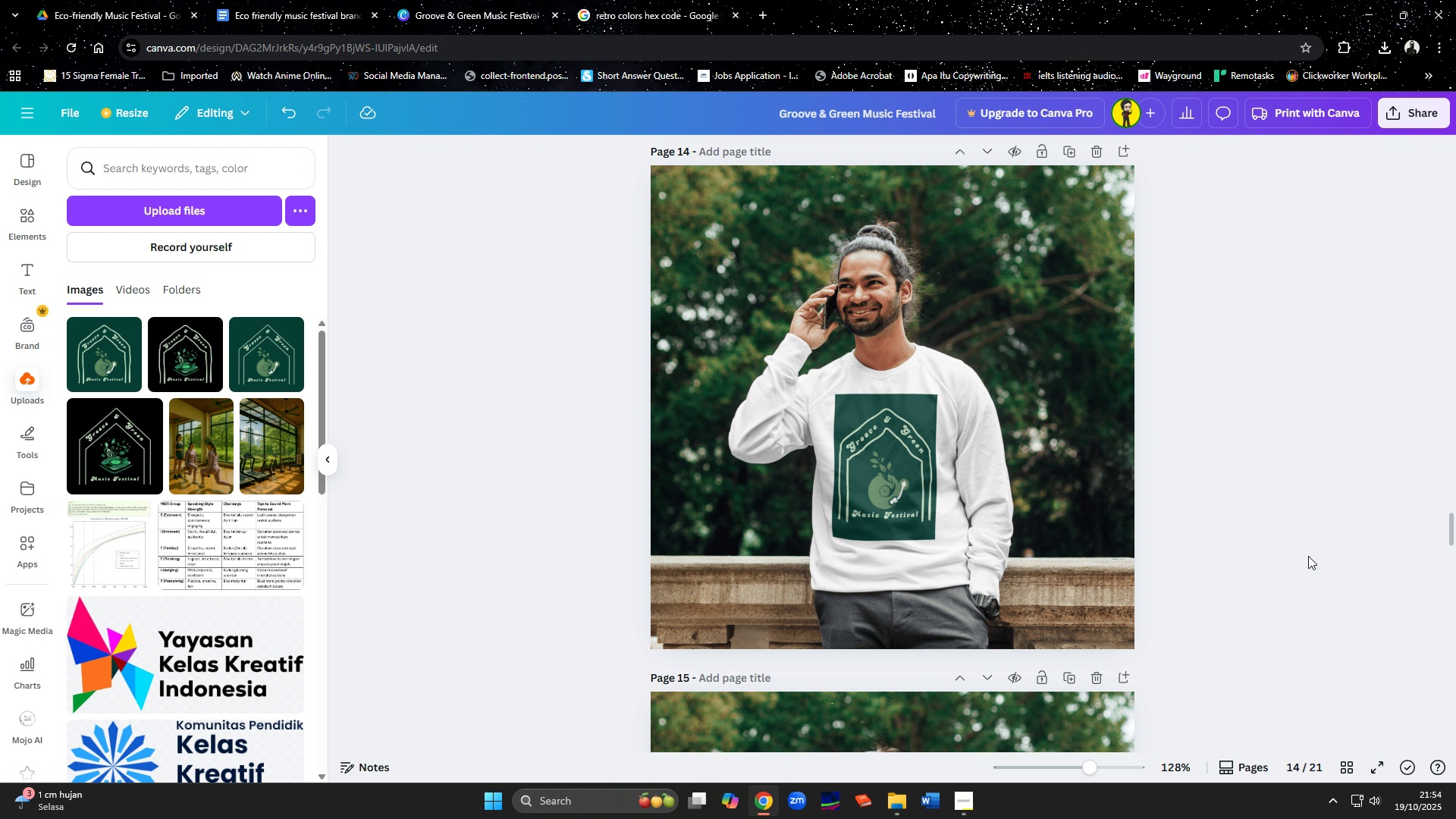 
scroll: coordinate [1297, 522], scroll_direction: down, amount: 6.0
 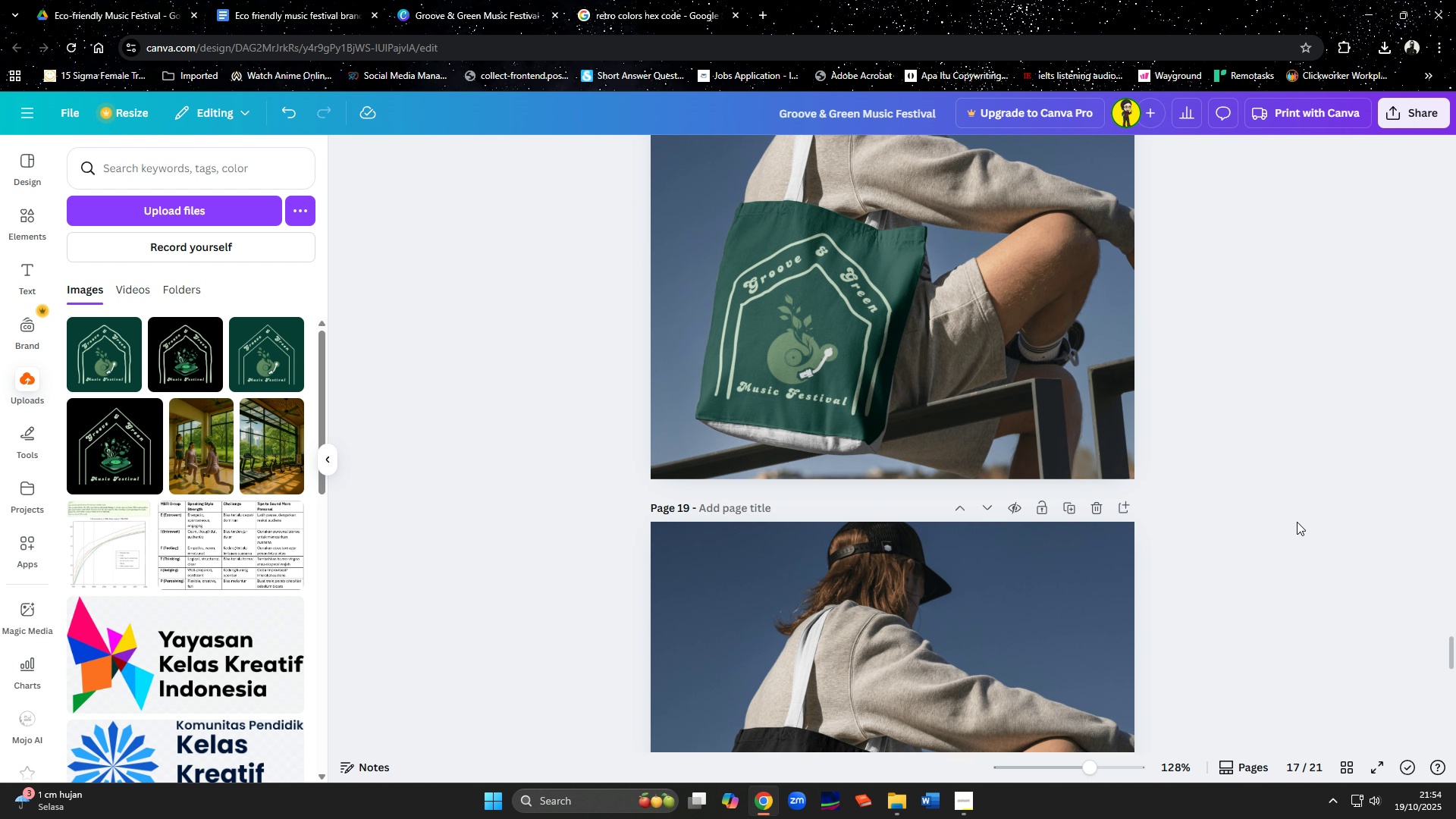 
scroll: coordinate [918, 405], scroll_direction: up, amount: 10.0
 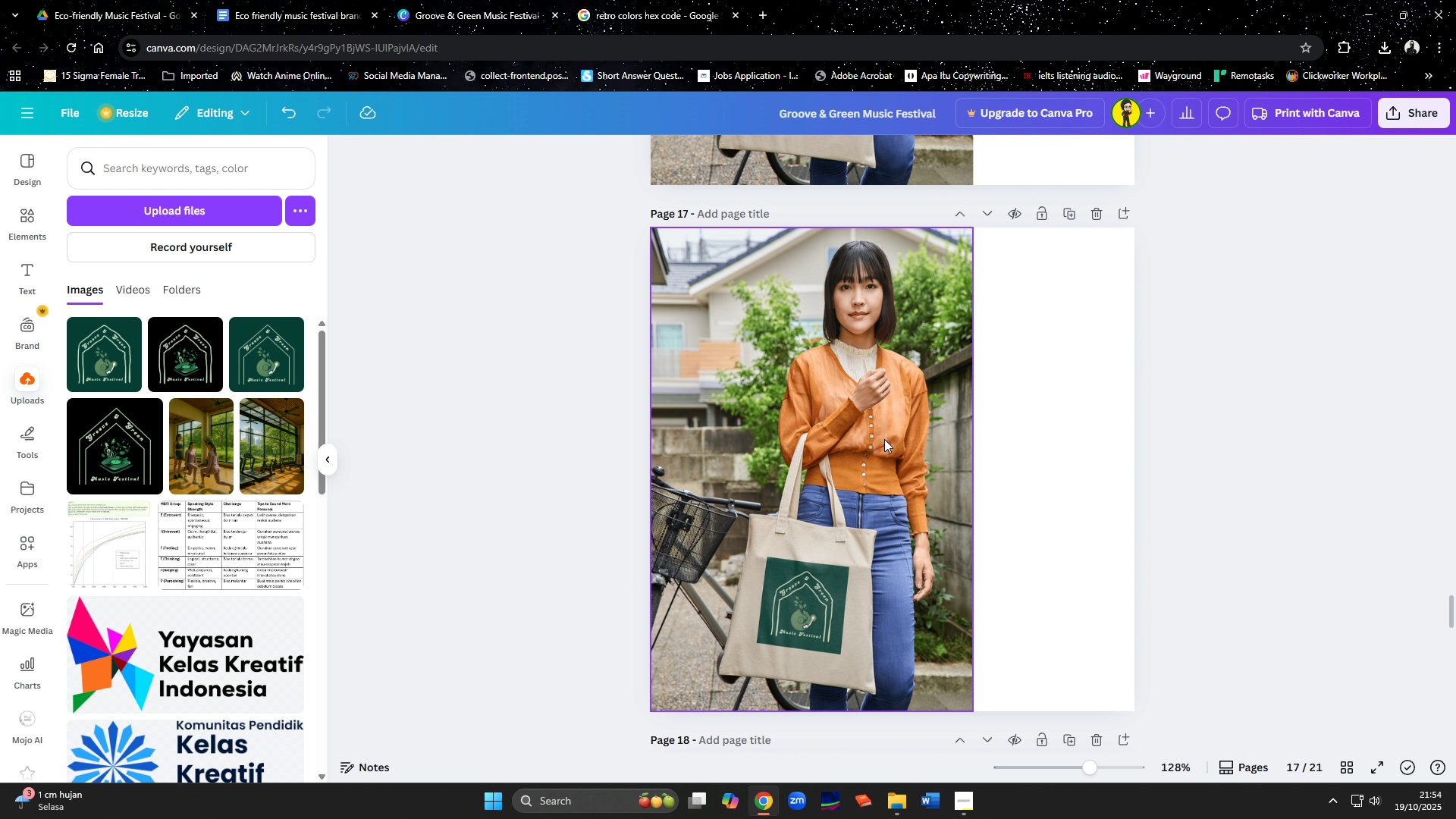 
left_click([884, 439])
 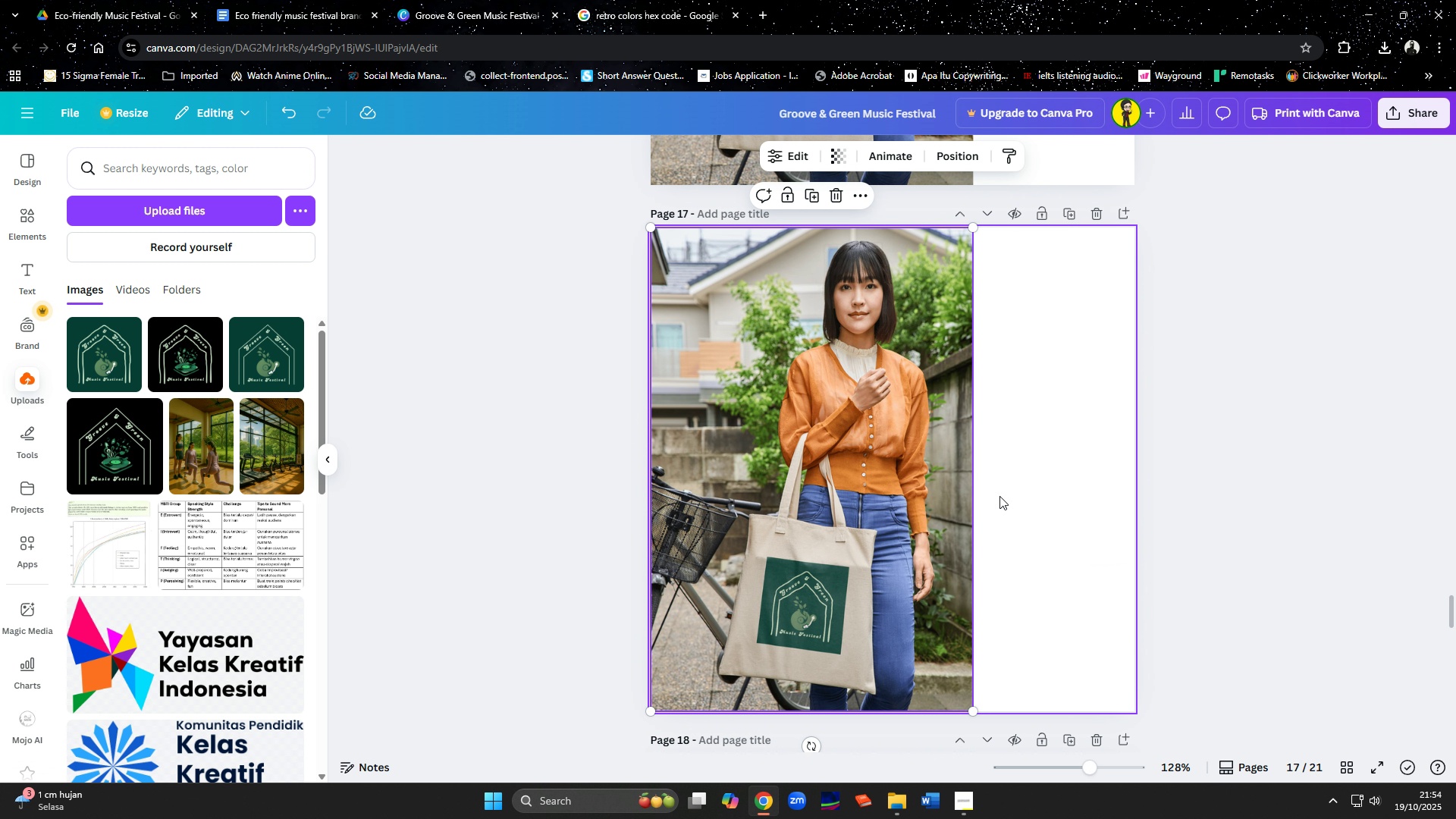 
scroll: coordinate [999, 496], scroll_direction: down, amount: 3.0
 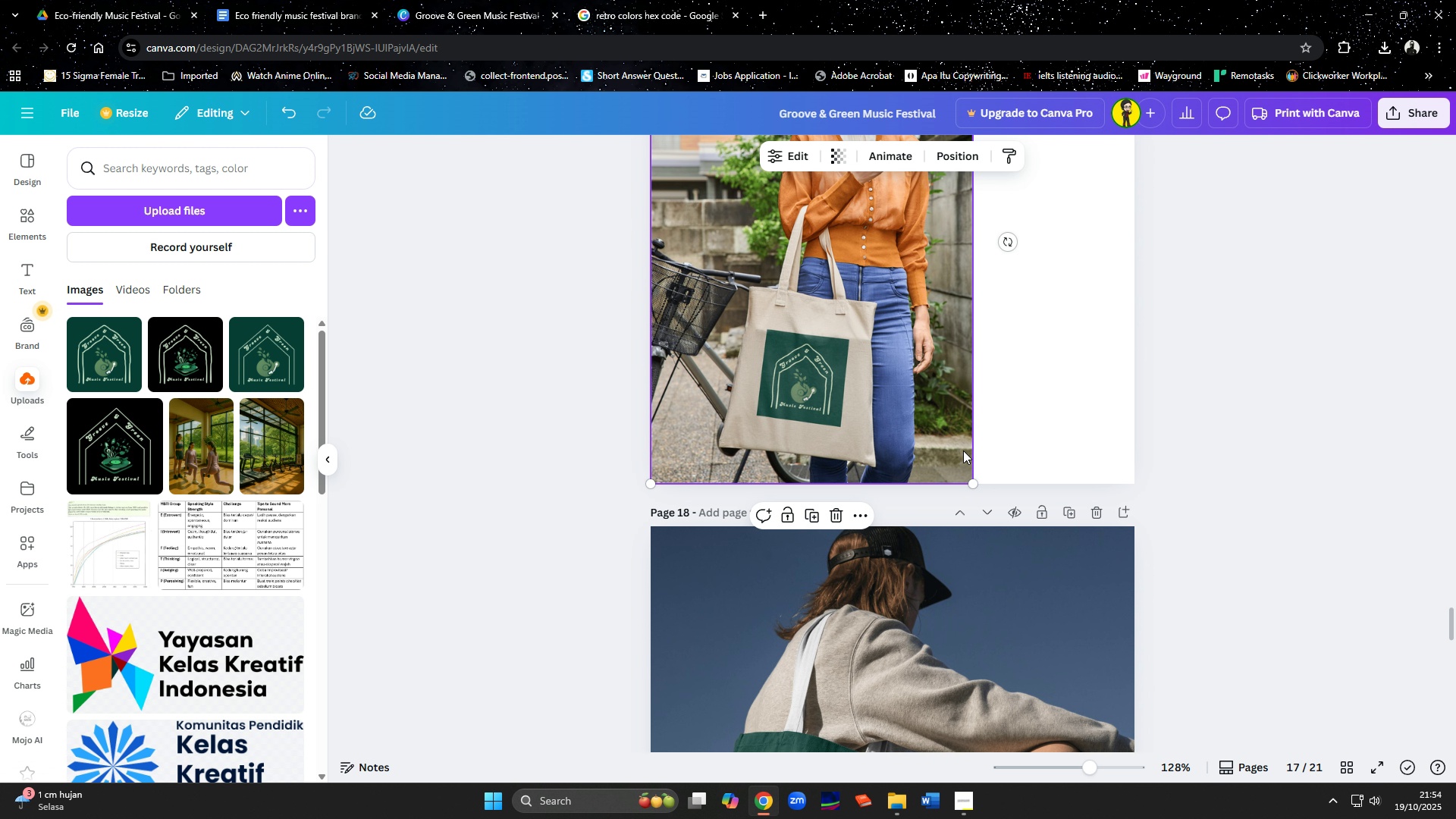 
scroll: coordinate [1127, 458], scroll_direction: up, amount: 6.0
 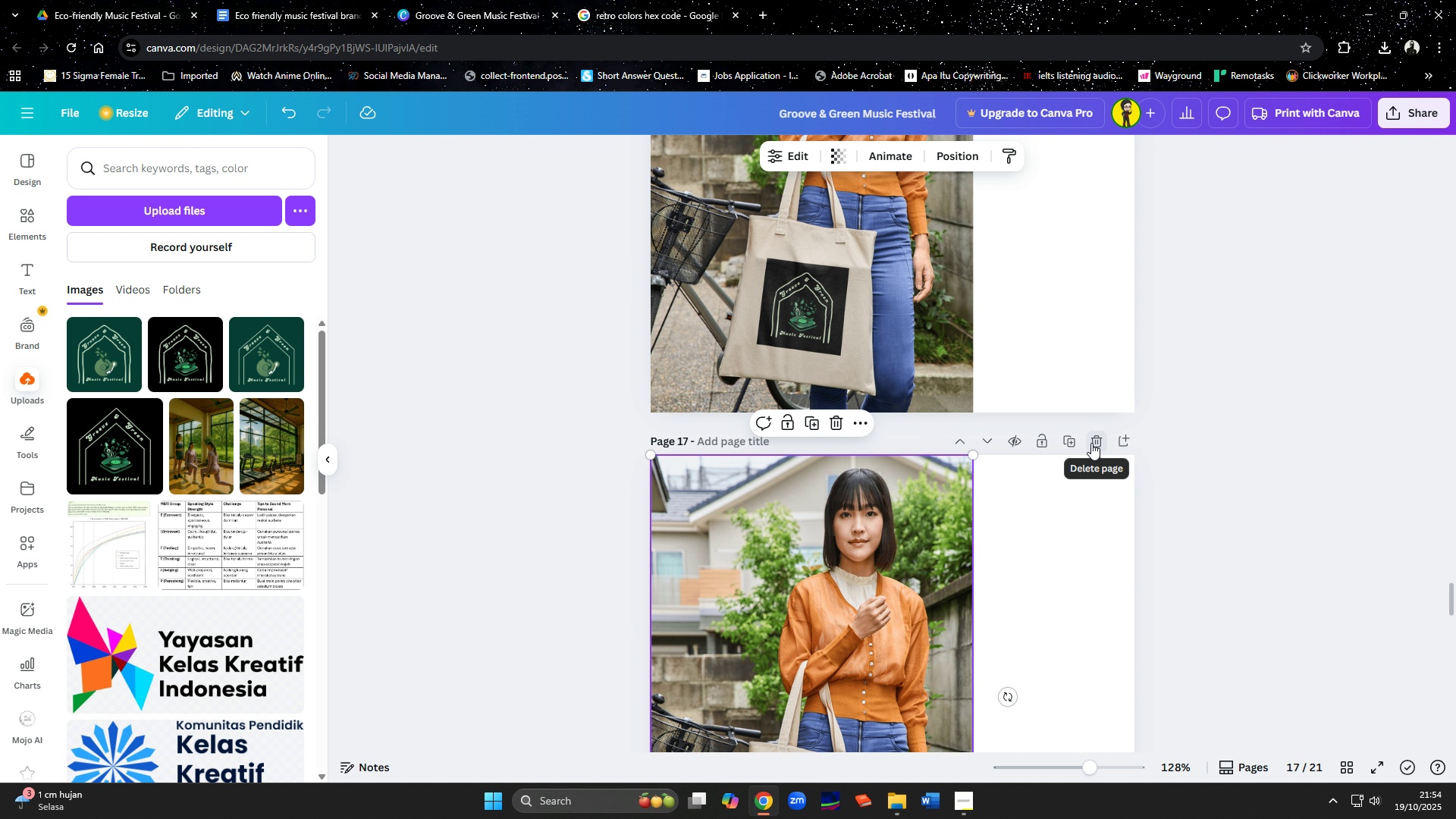 
left_click([1091, 443])
 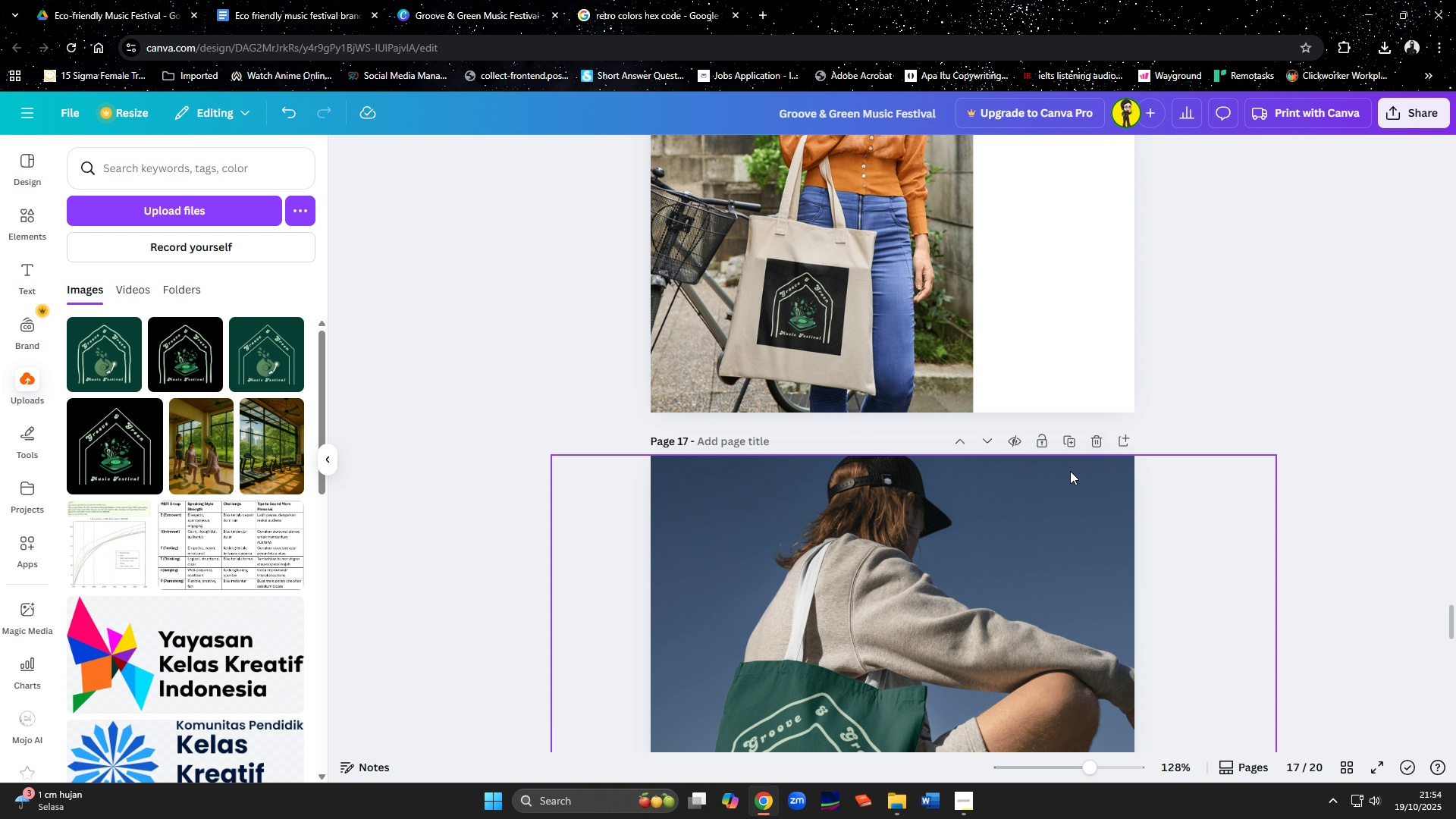 
scroll: coordinate [1070, 471], scroll_direction: up, amount: 4.0
 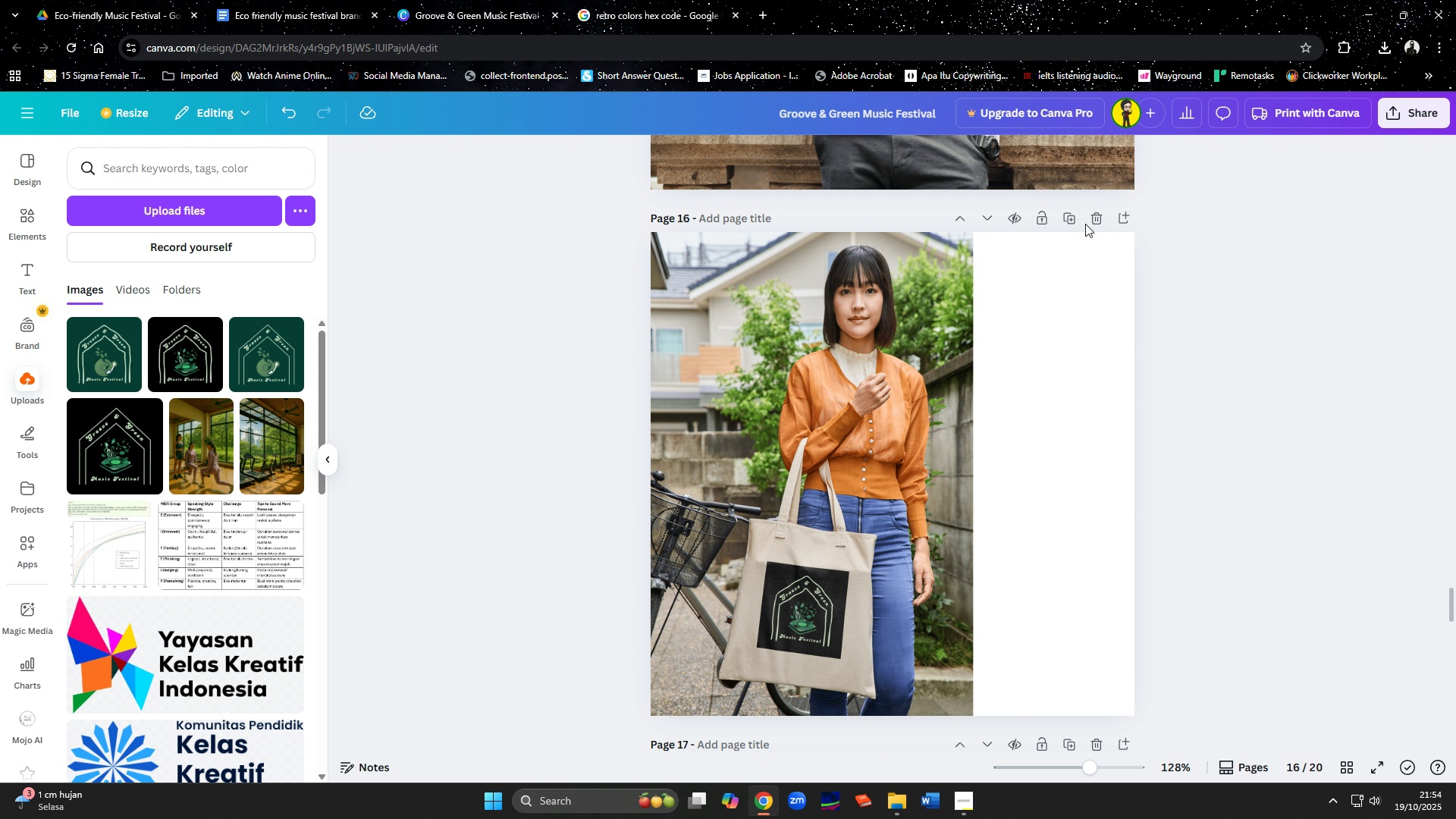 
left_click([1090, 219])
 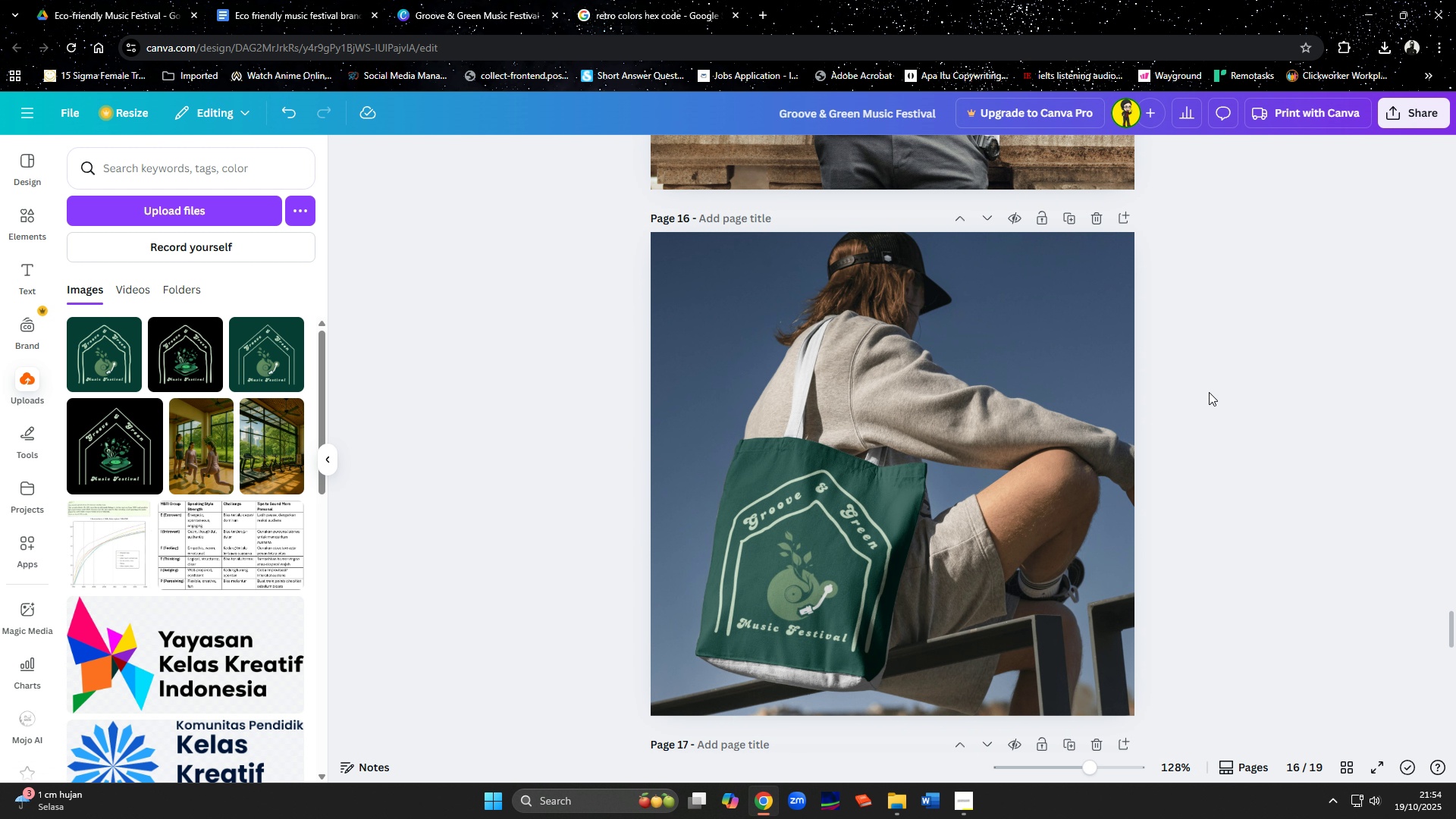 
scroll: coordinate [1256, 471], scroll_direction: down, amount: 21.0
 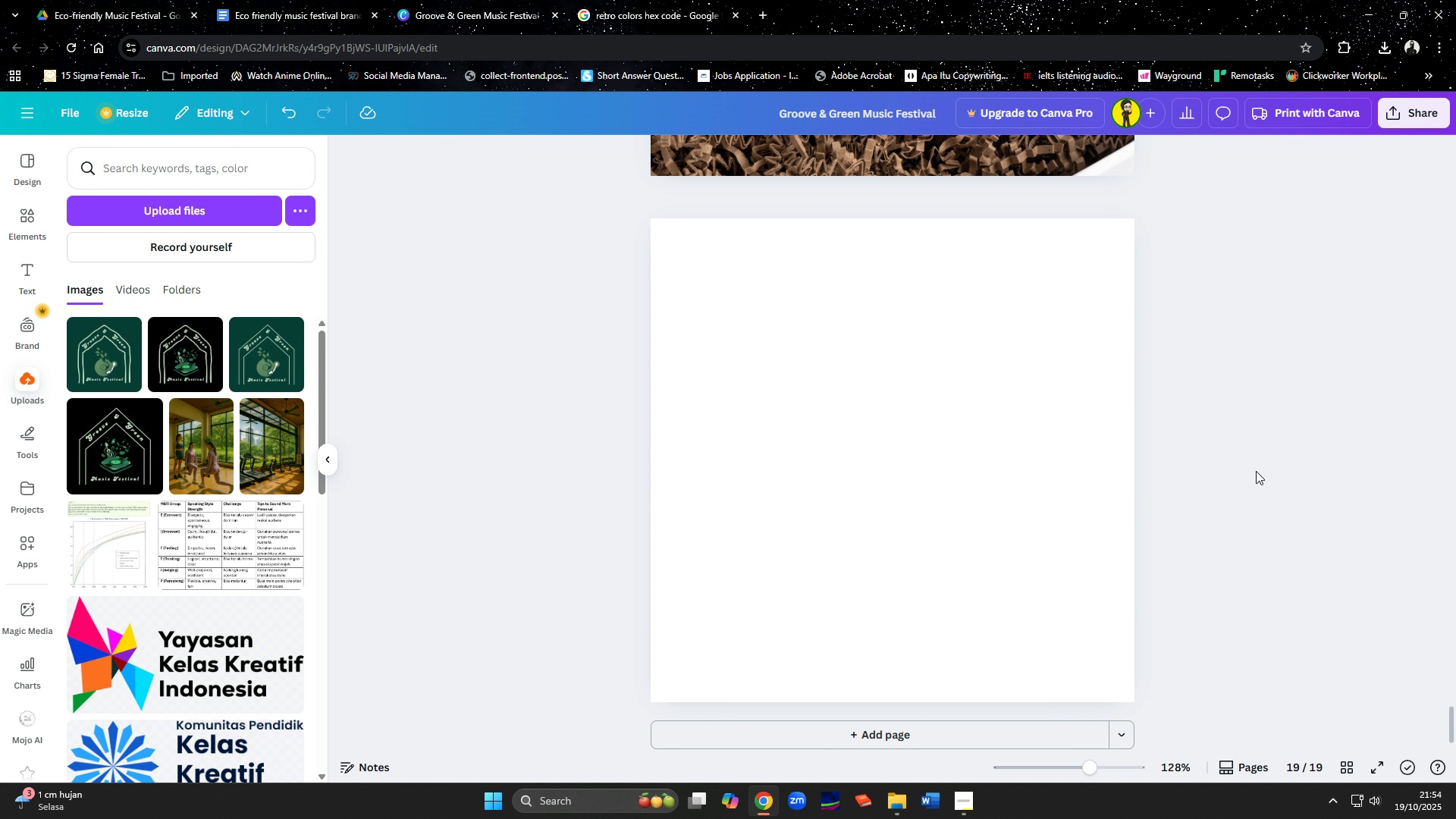 
scroll: coordinate [1256, 471], scroll_direction: up, amount: 7.0
 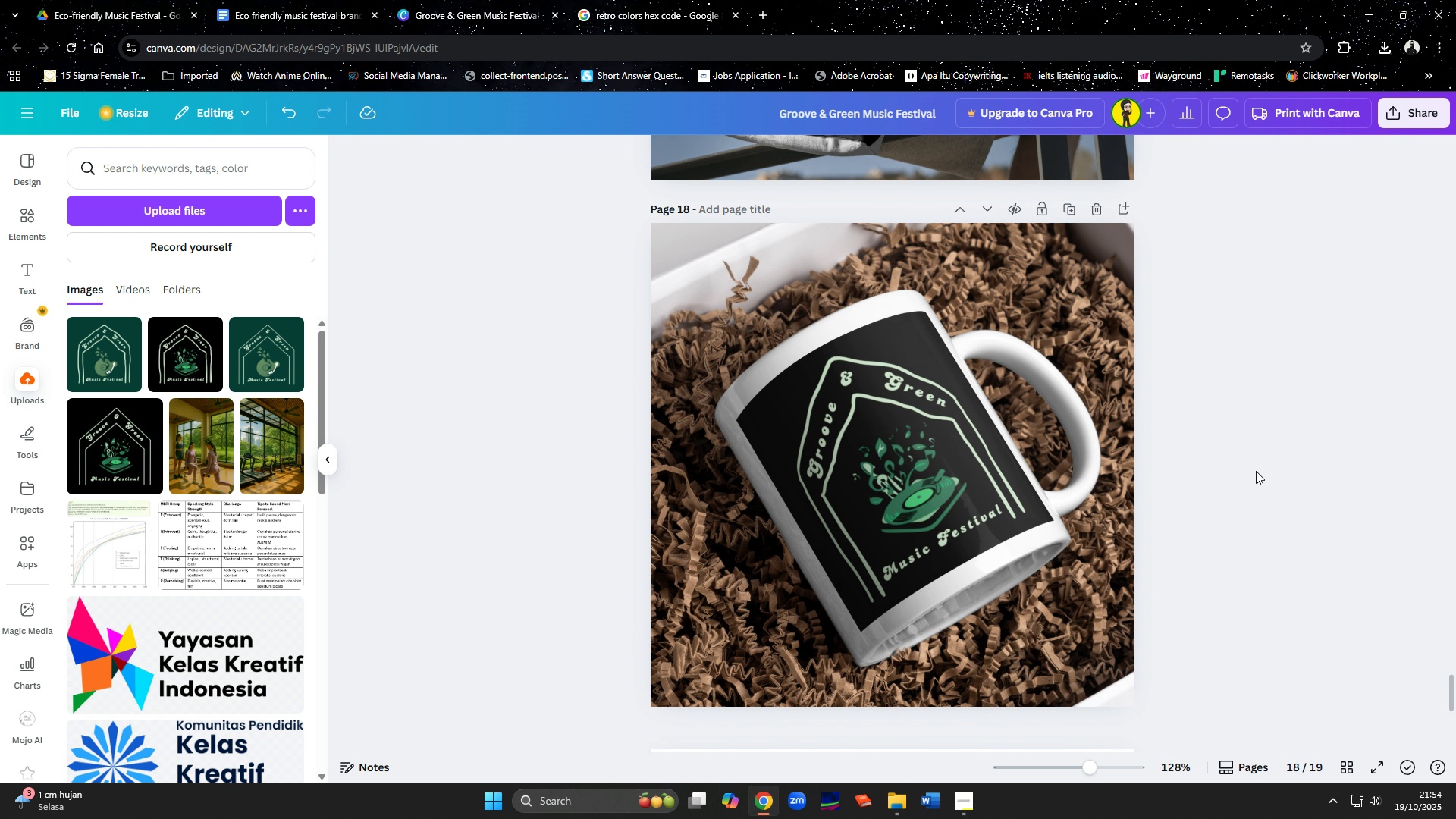 
scroll: coordinate [1256, 471], scroll_direction: down, amount: 5.0
 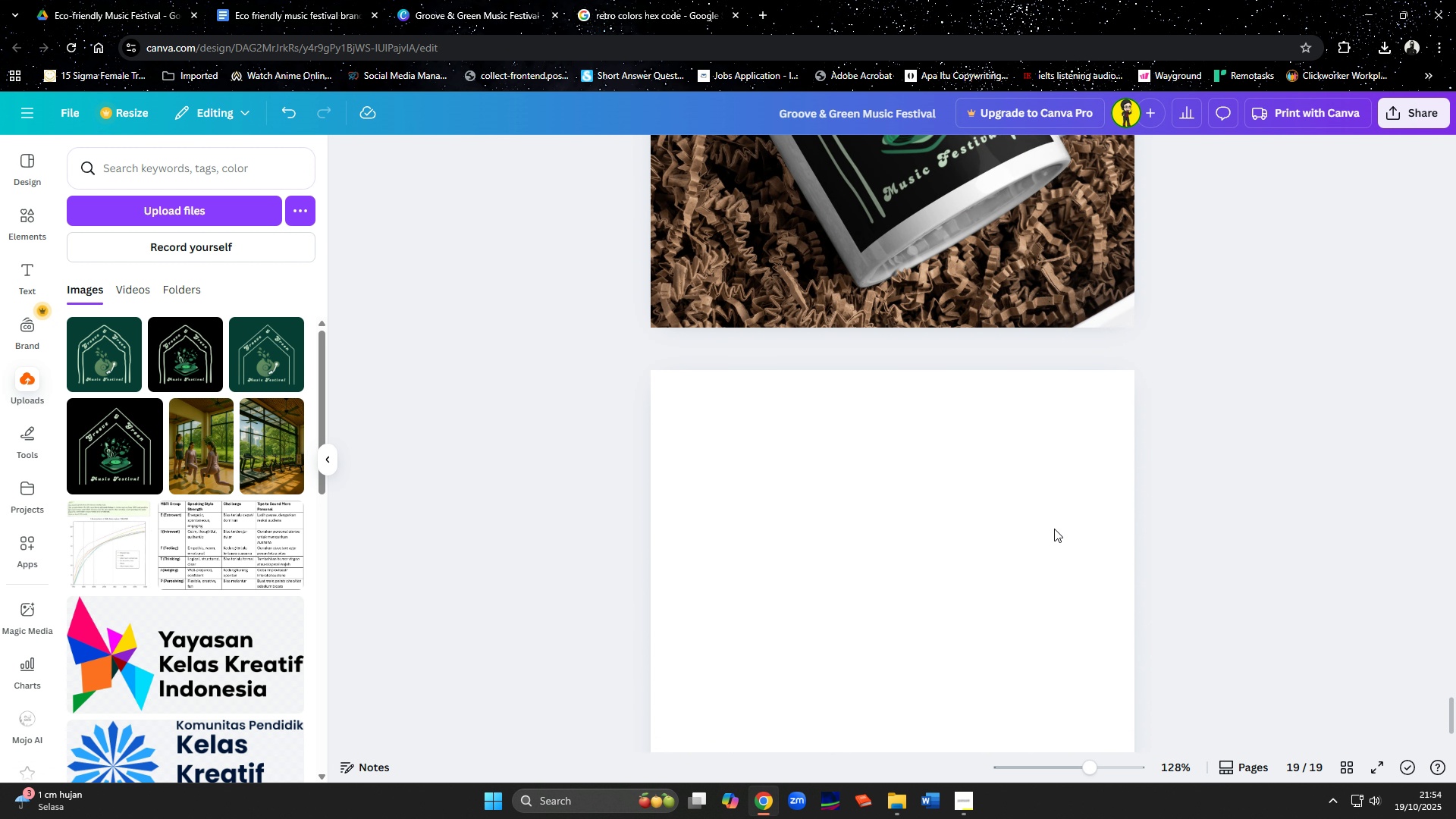 
left_click([1054, 529])
 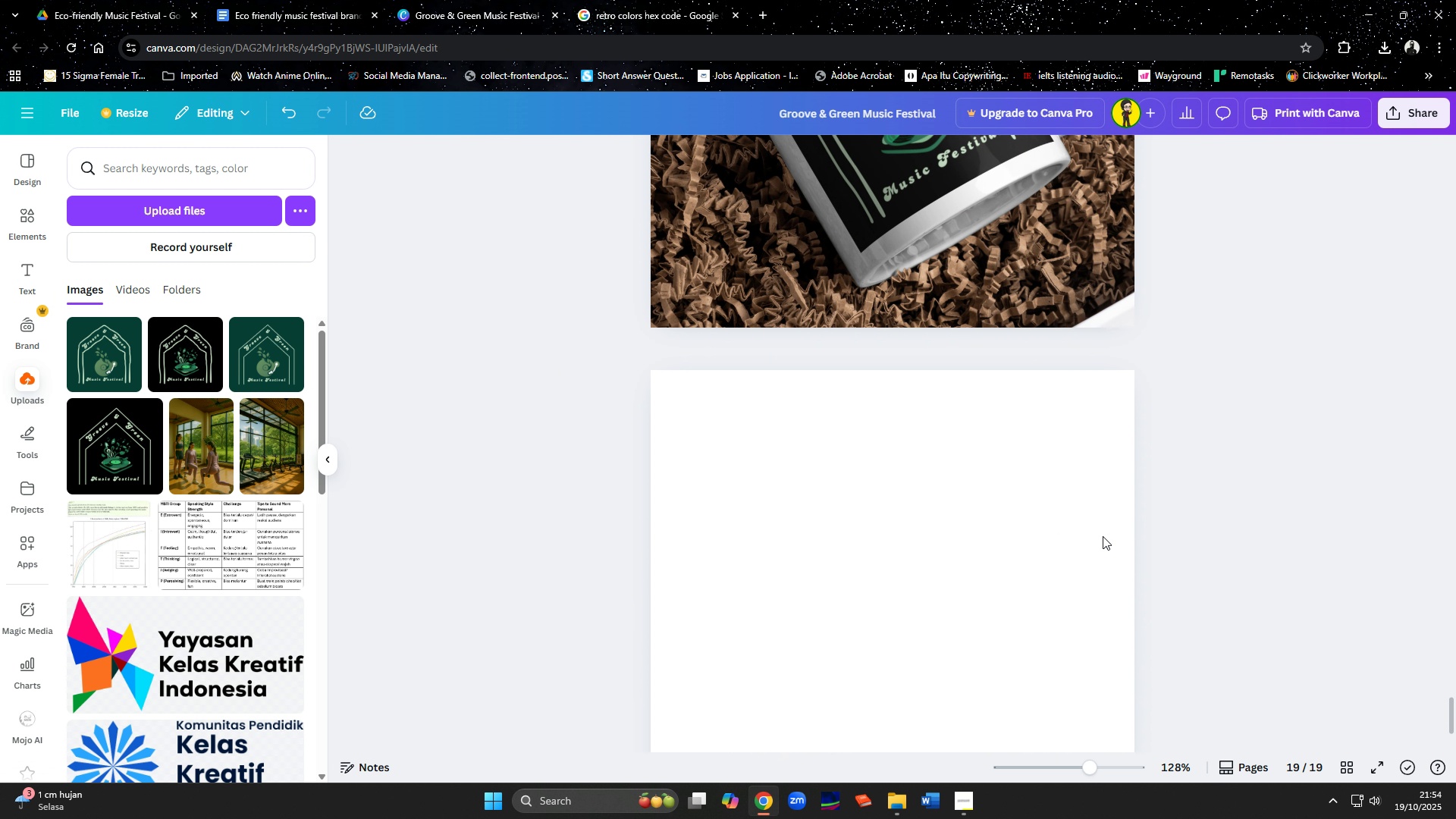 
double_click([1319, 547])
 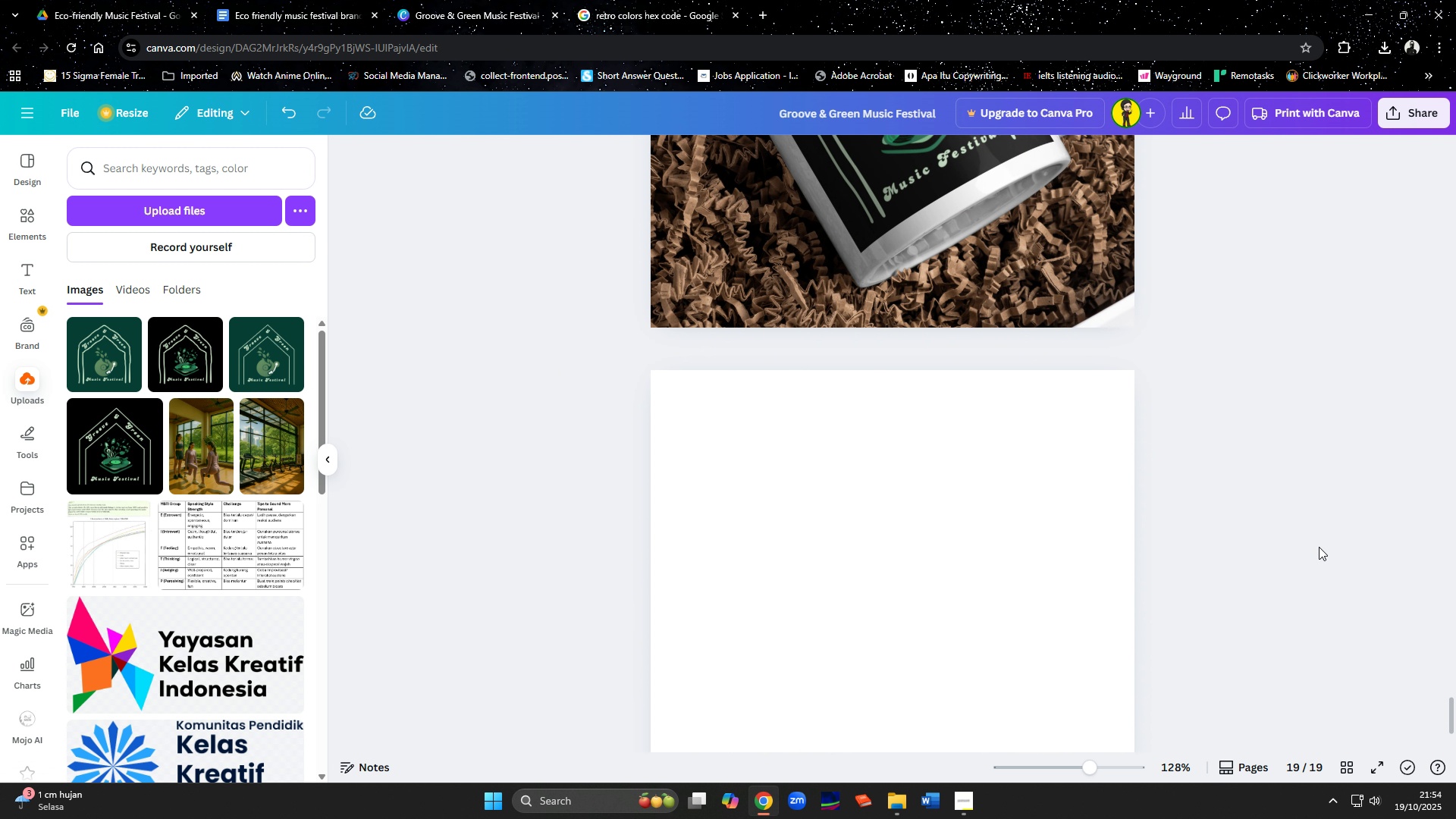 
scroll: coordinate [1319, 547], scroll_direction: down, amount: 6.0
 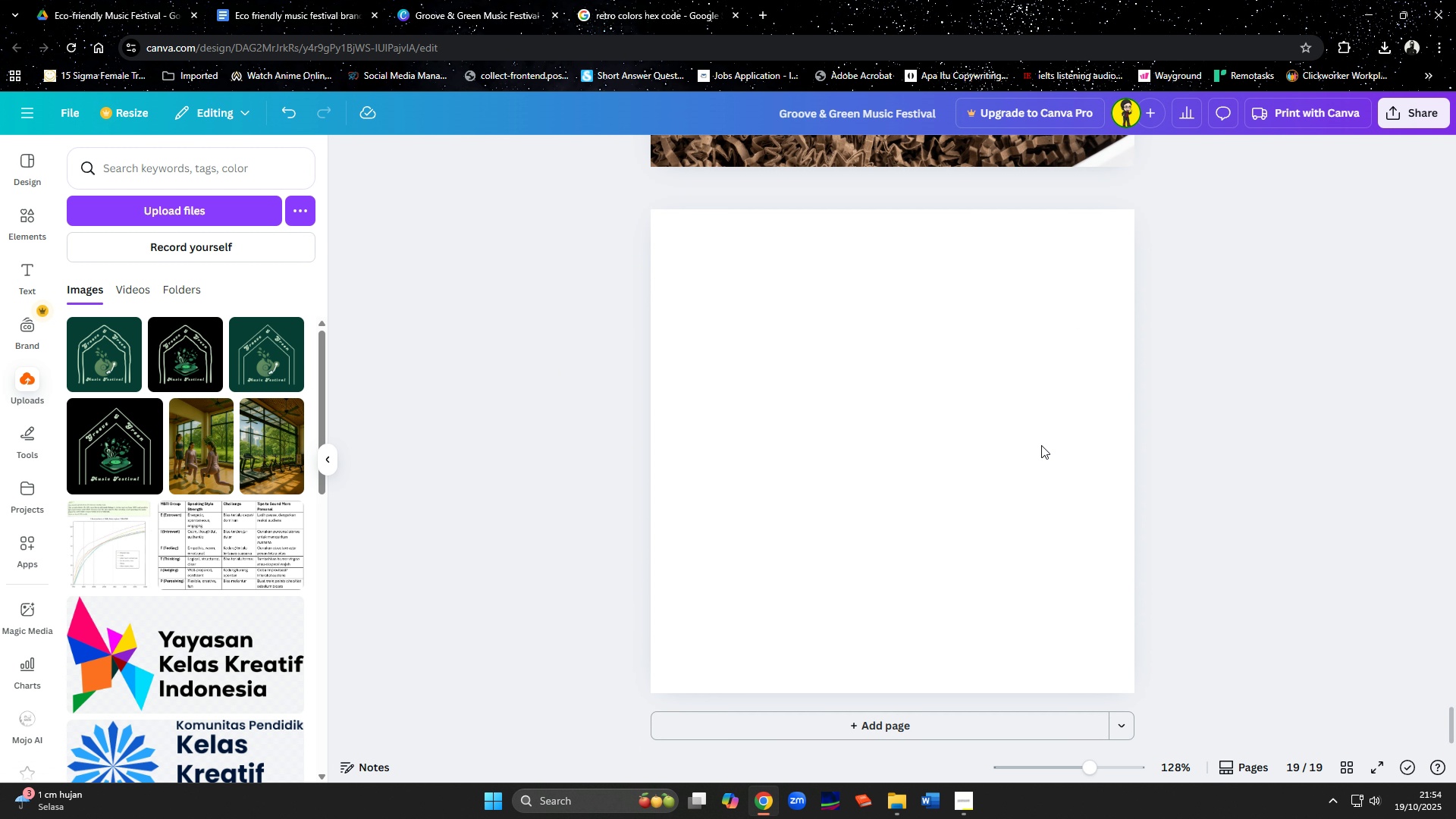 
double_click([1041, 445])
 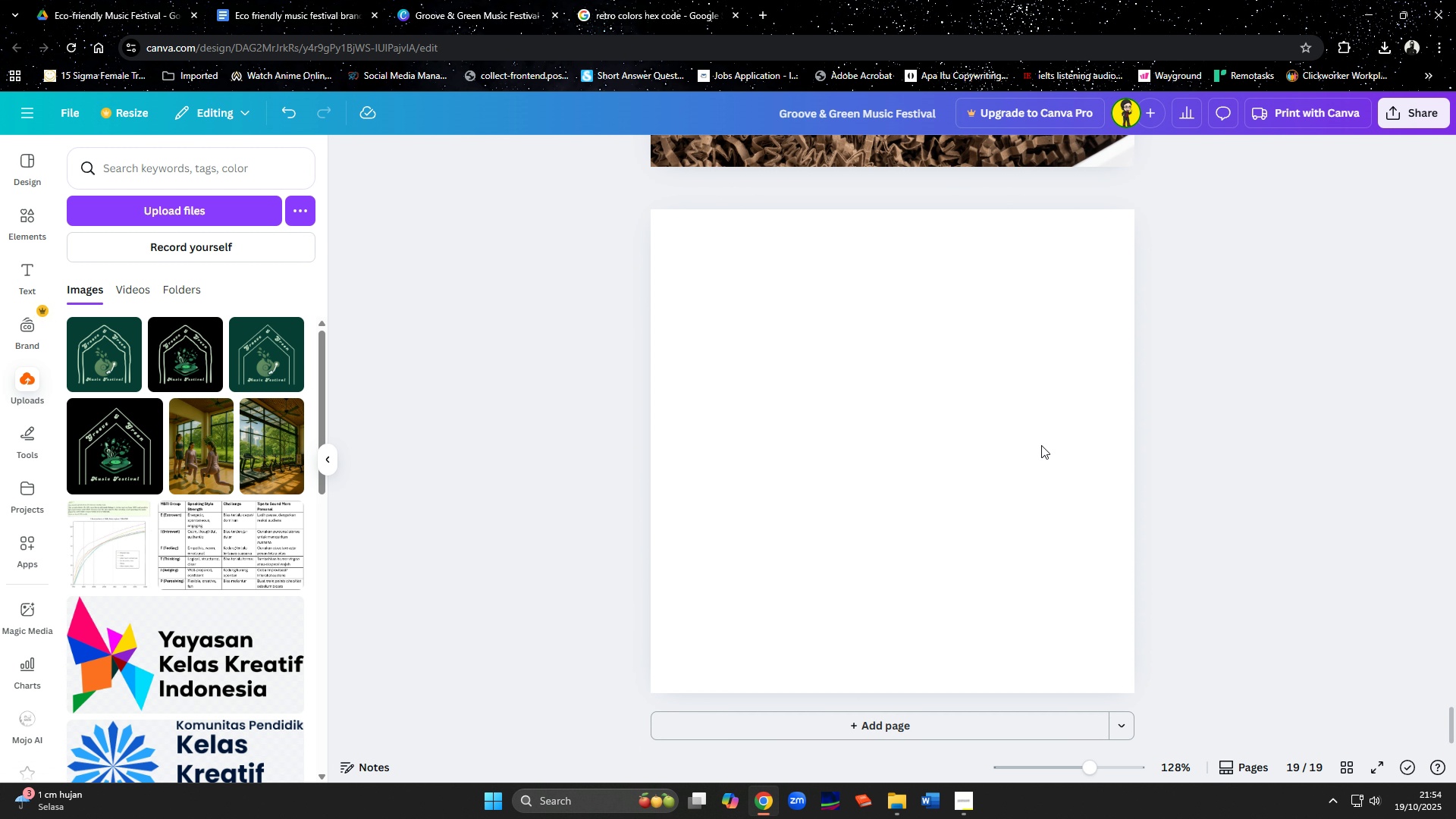 
triple_click([1041, 445])
 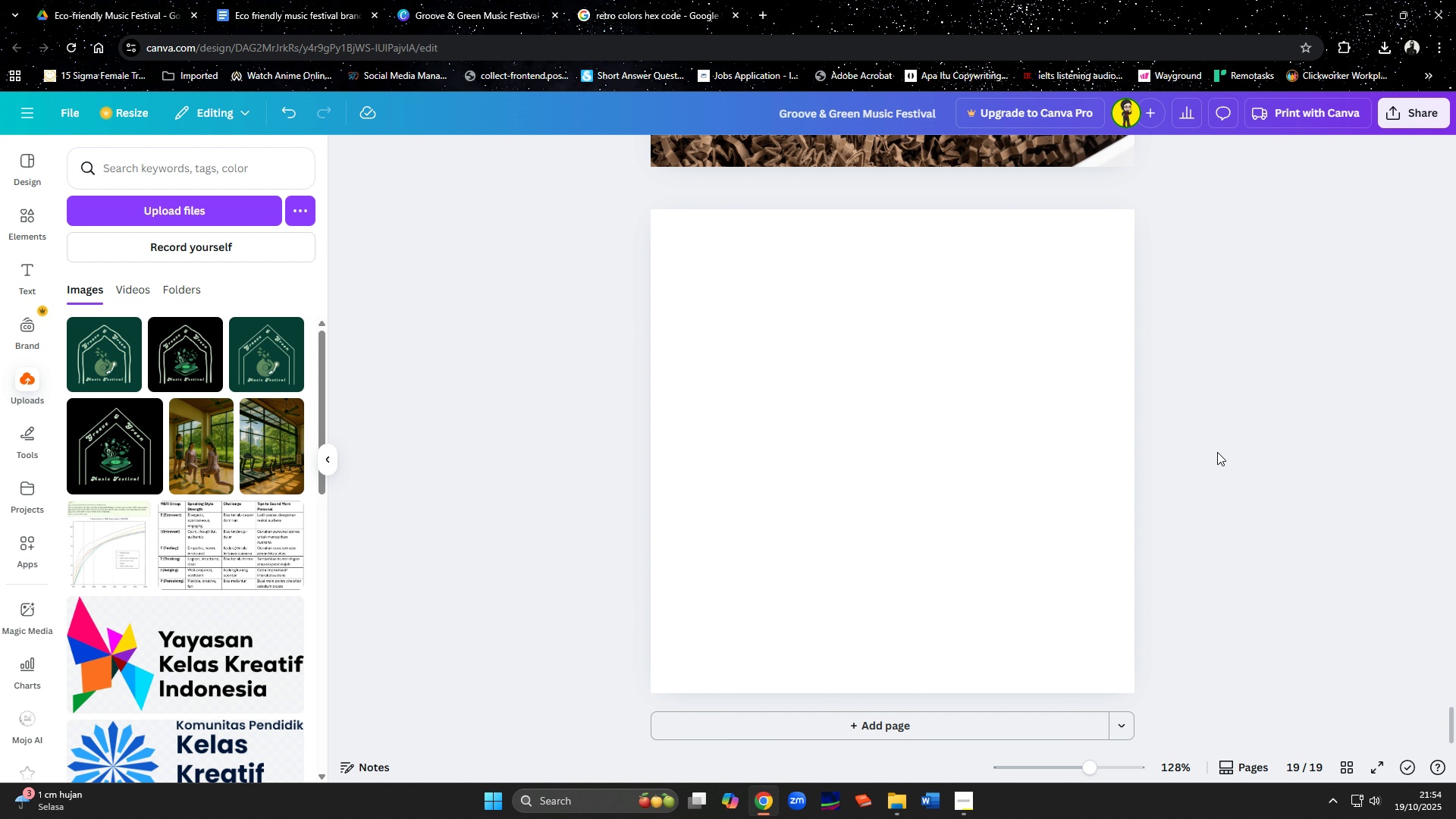 
left_click([1217, 452])
 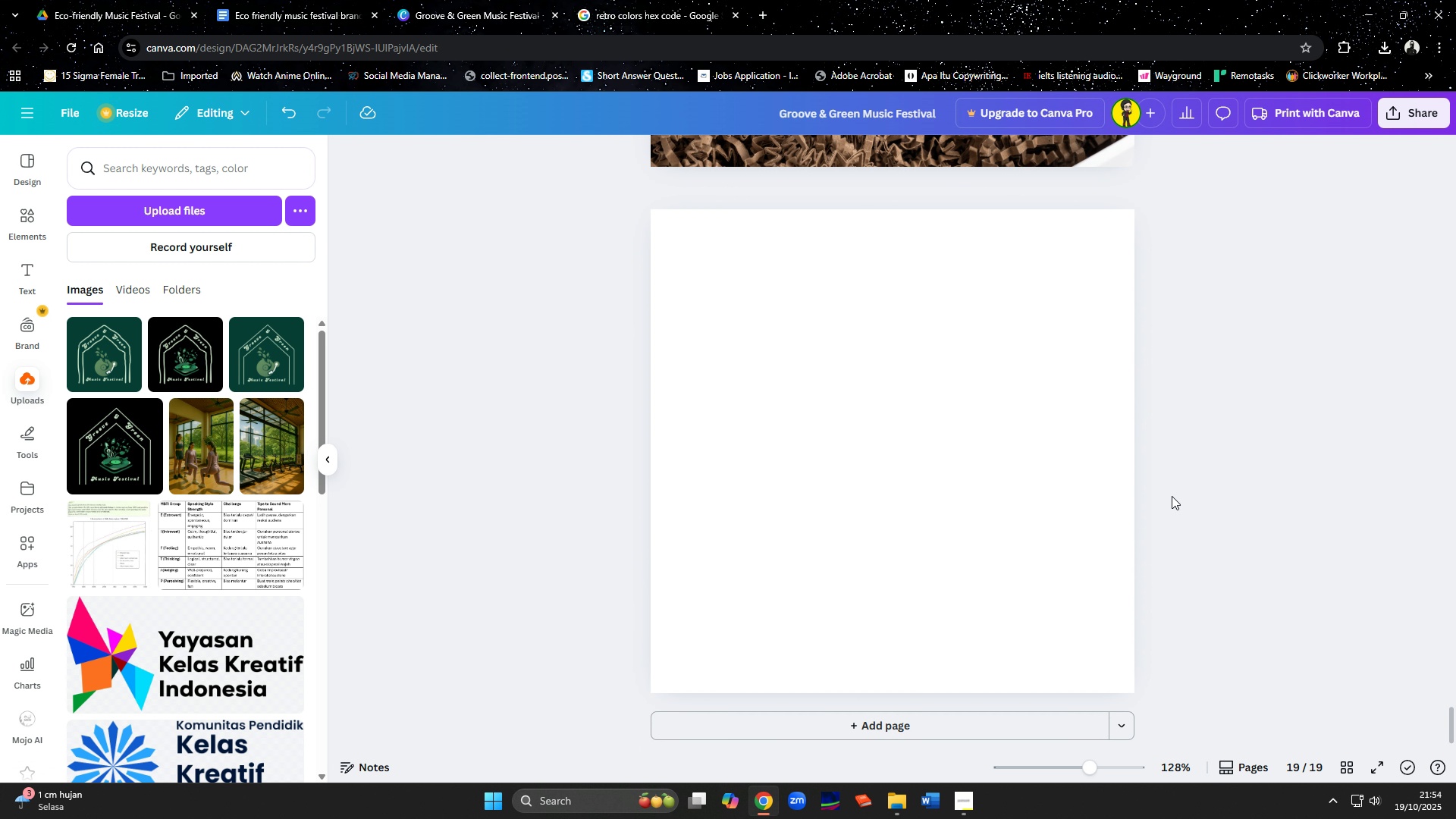 